 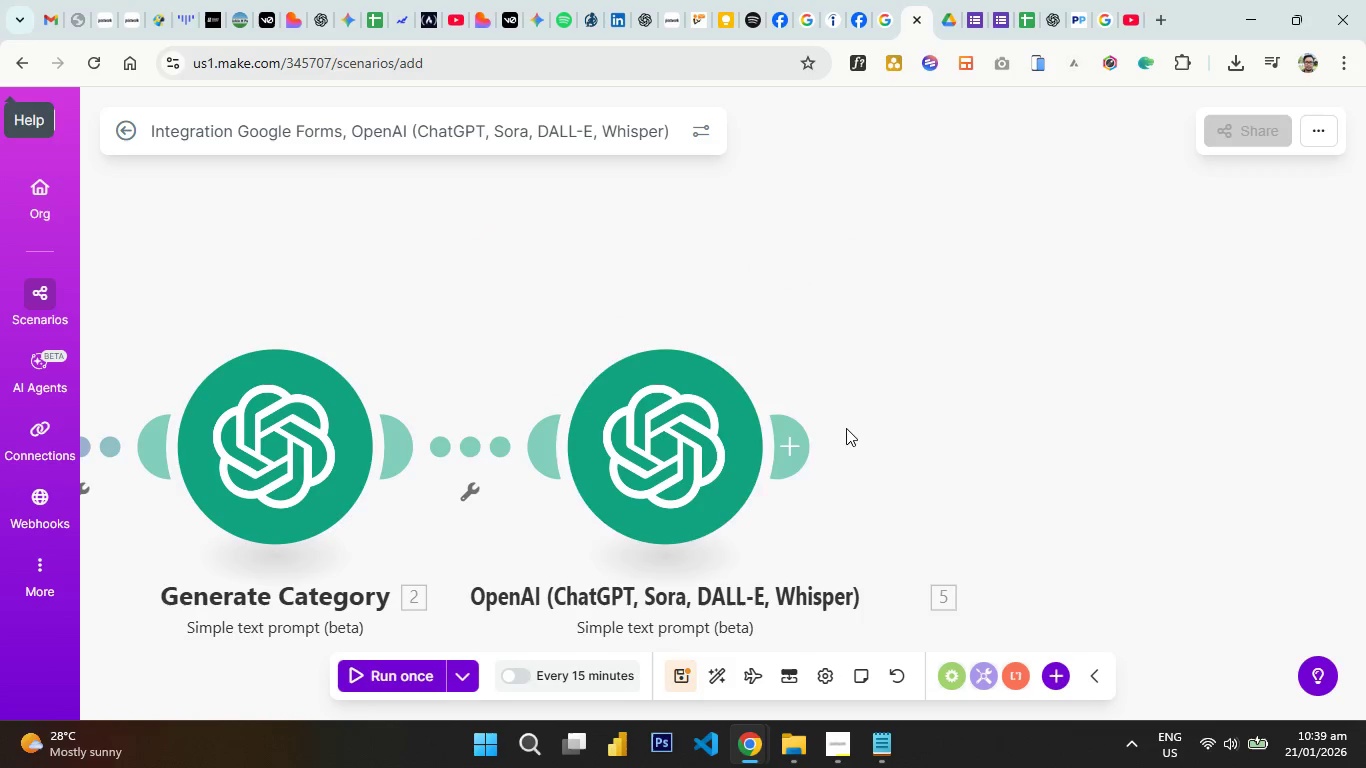 
left_click([803, 451])
 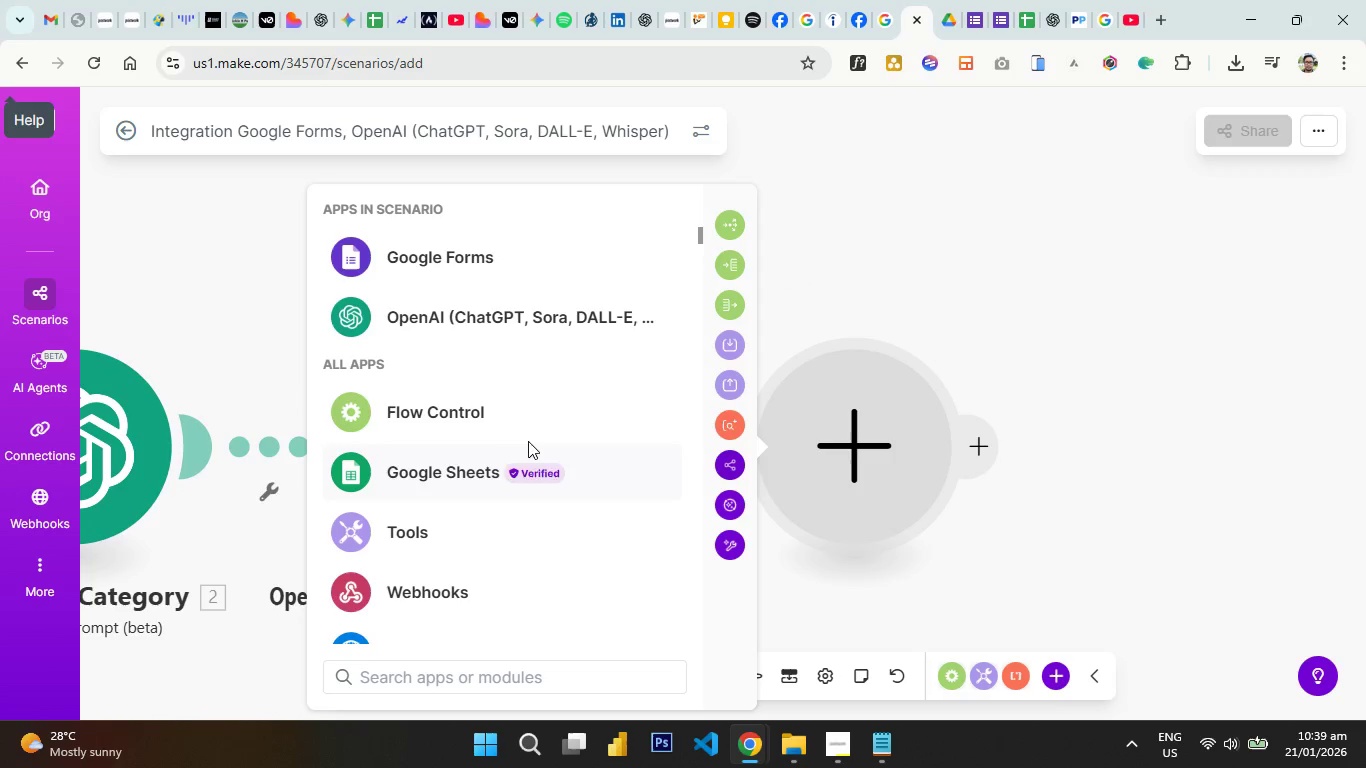 
left_click([464, 415])
 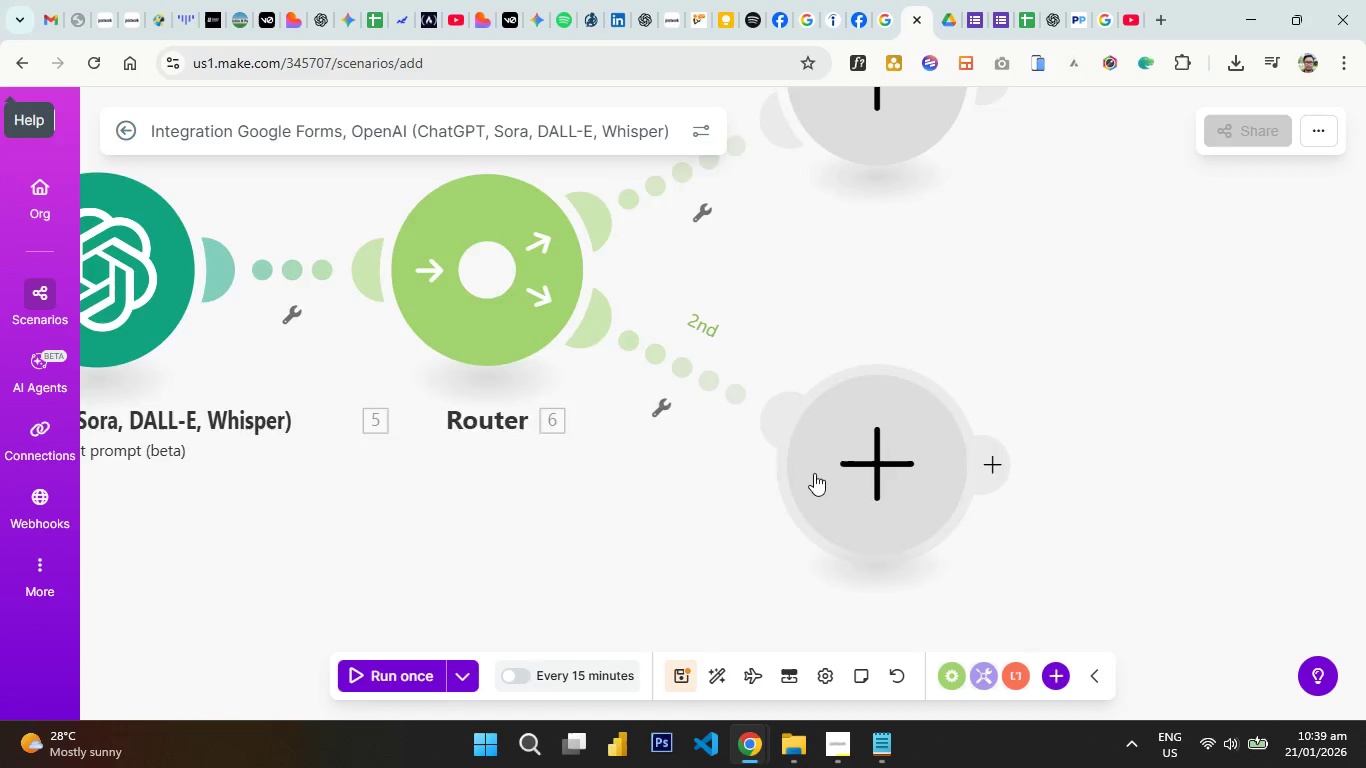 
left_click_drag(start_coordinate=[809, 217], to_coordinate=[864, 417])
 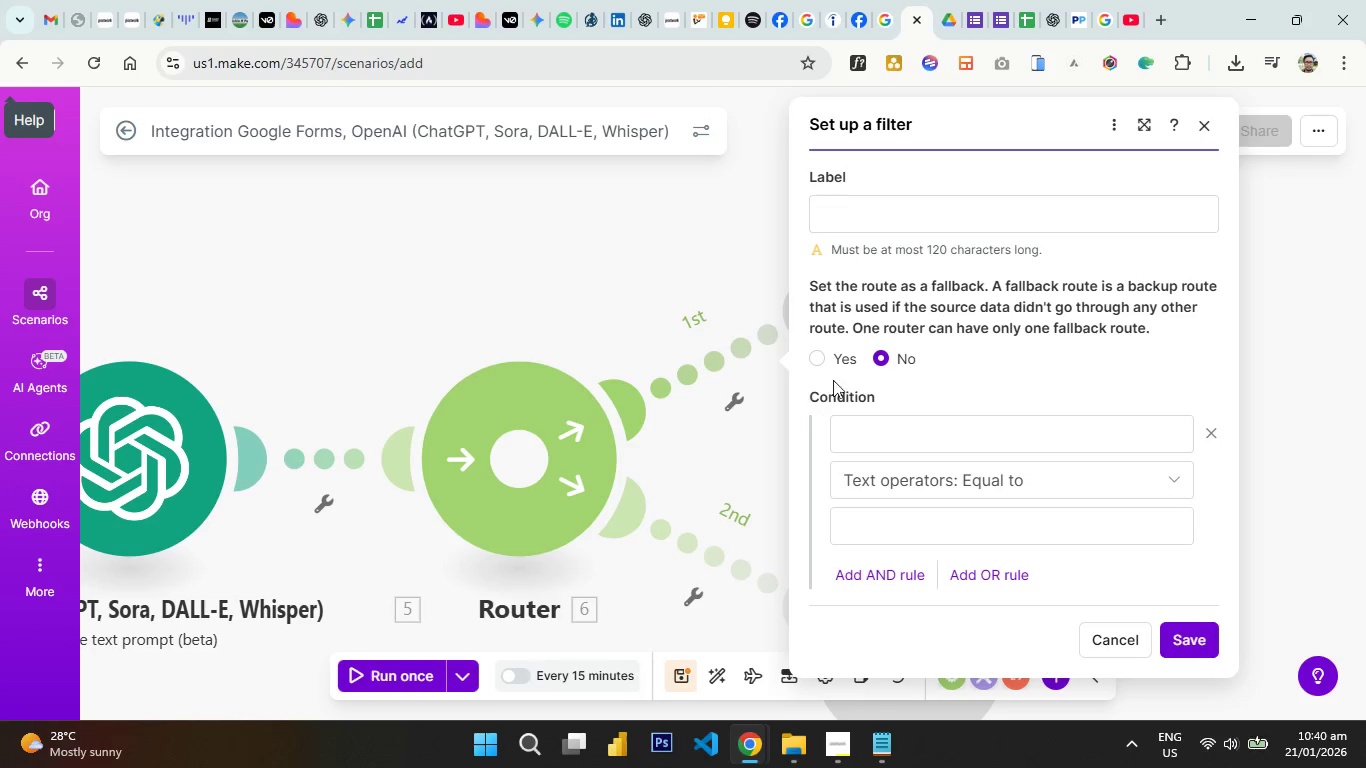 
left_click([860, 422])
 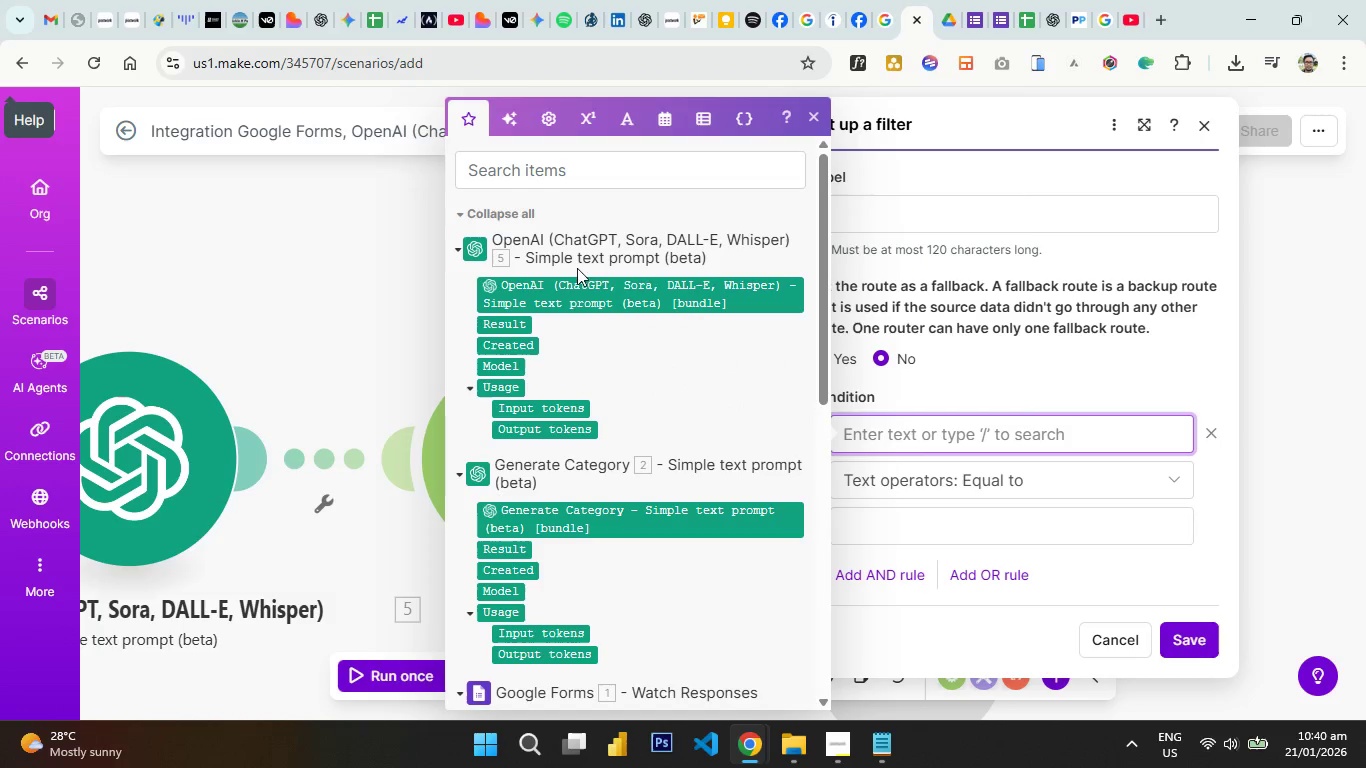 
wait(9.98)
 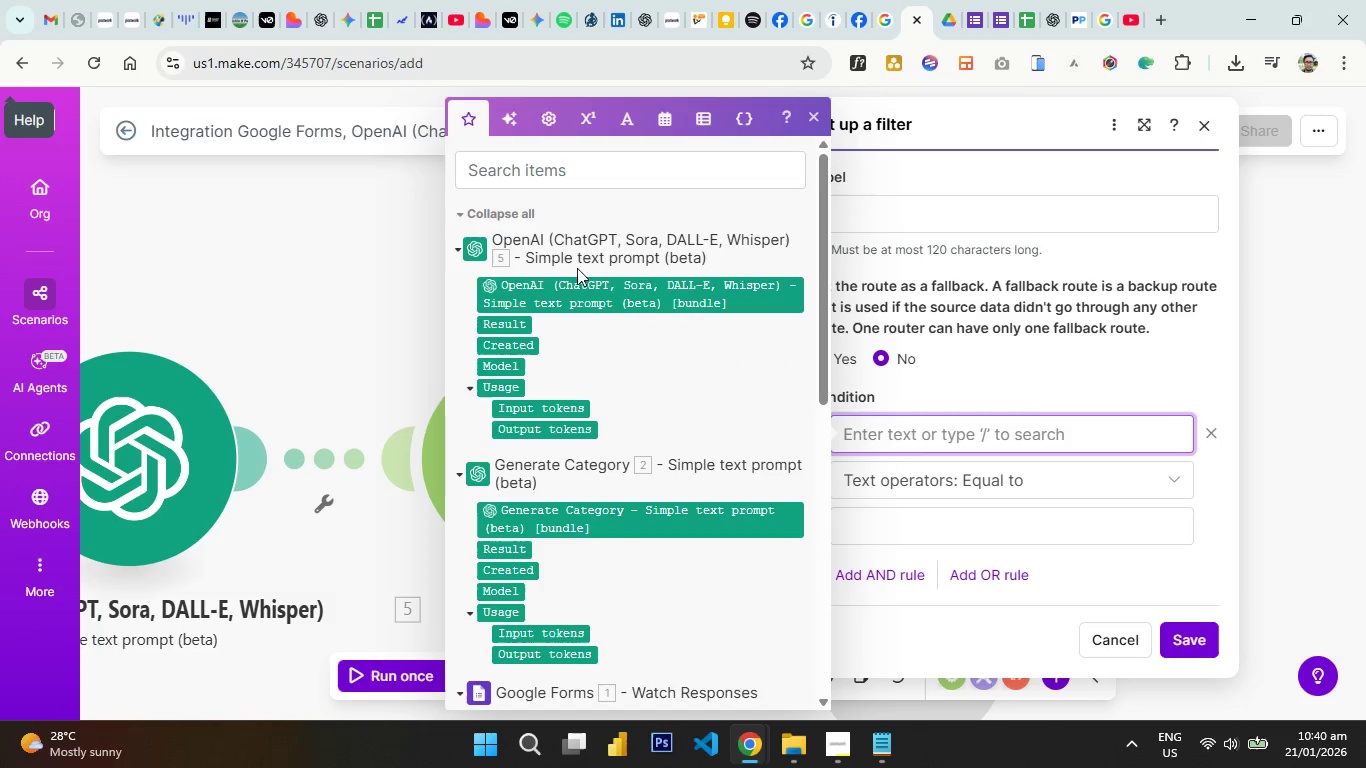 
left_click([498, 328])
 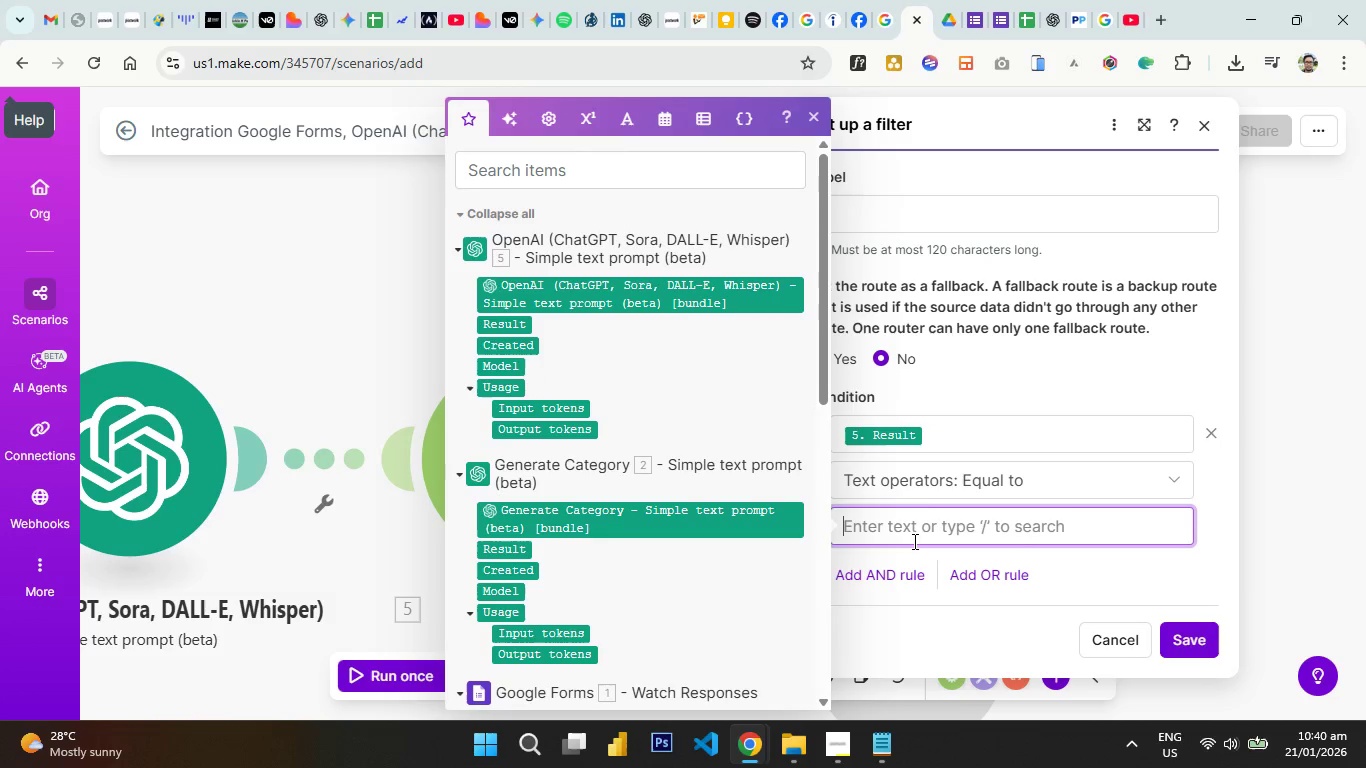 
left_click([927, 498])
 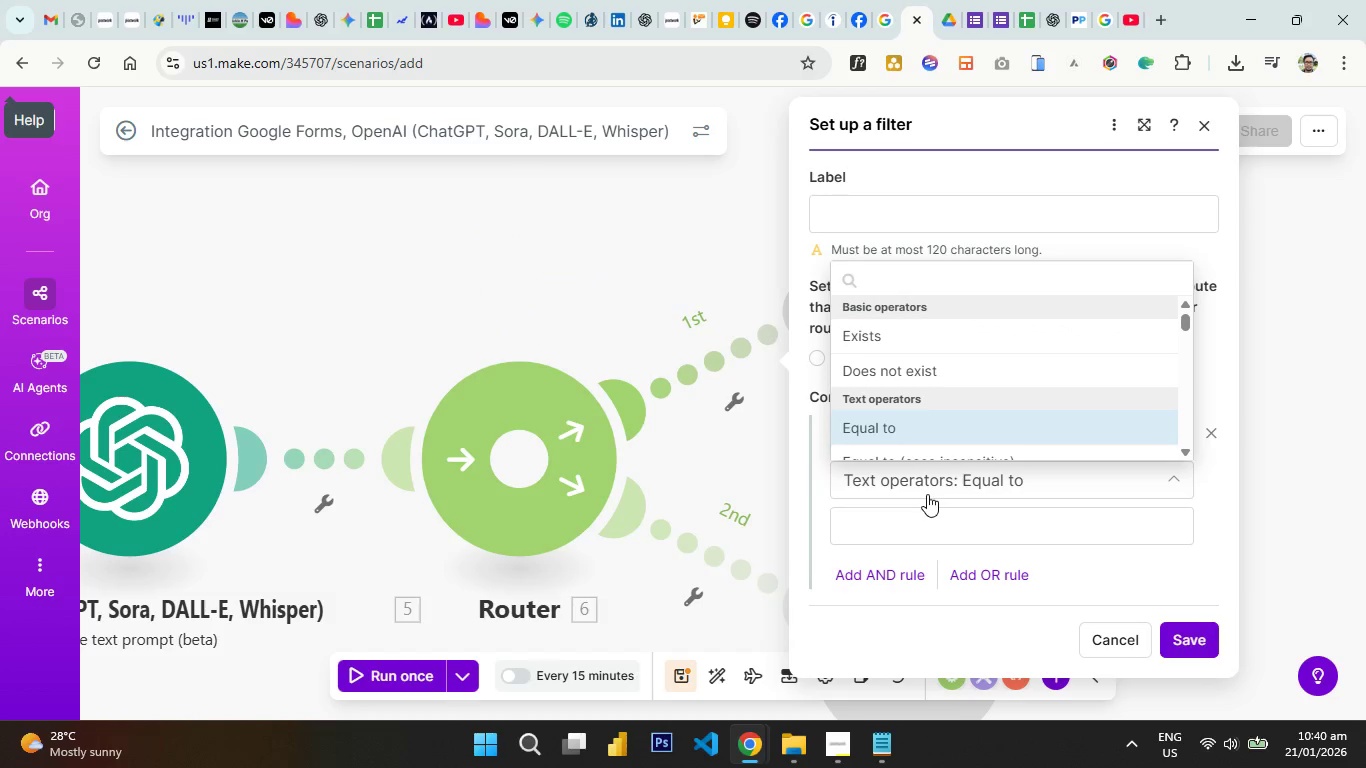 
type(le)
 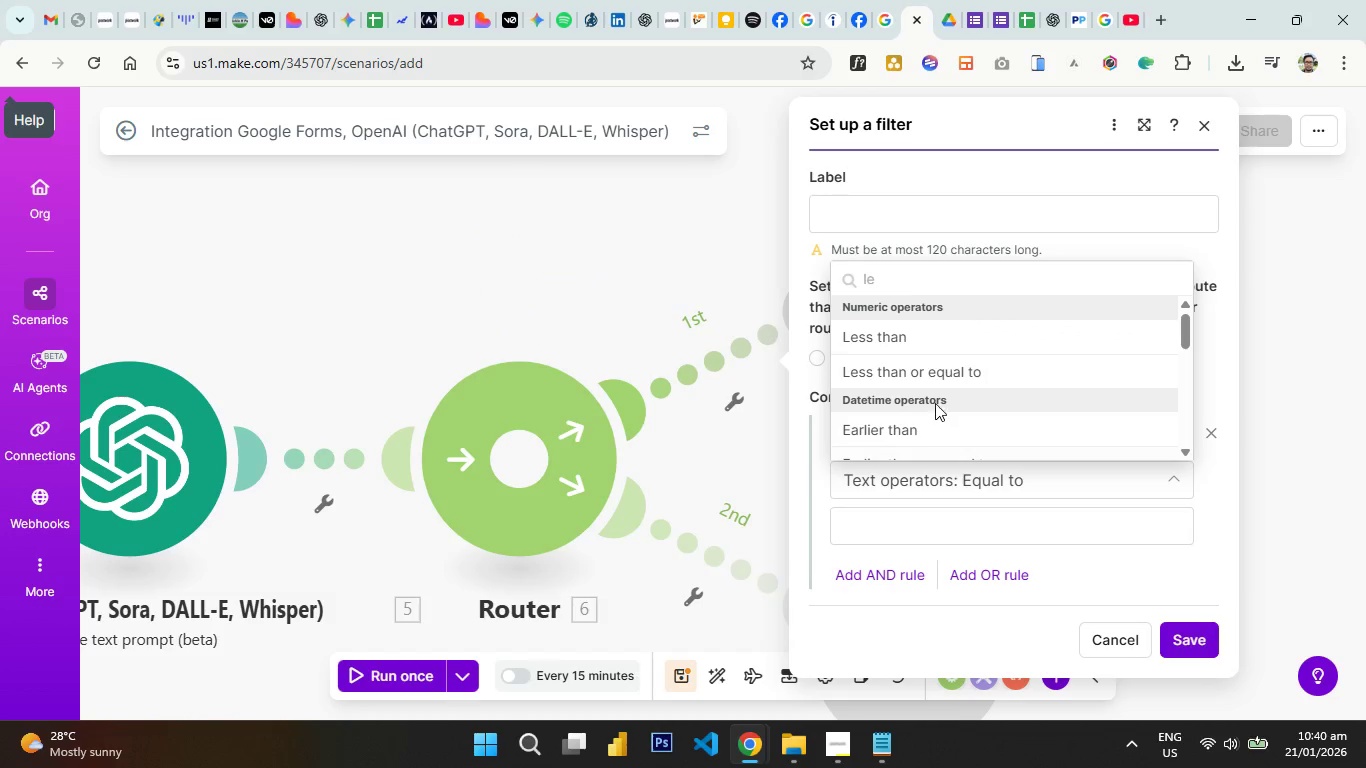 
left_click([927, 373])
 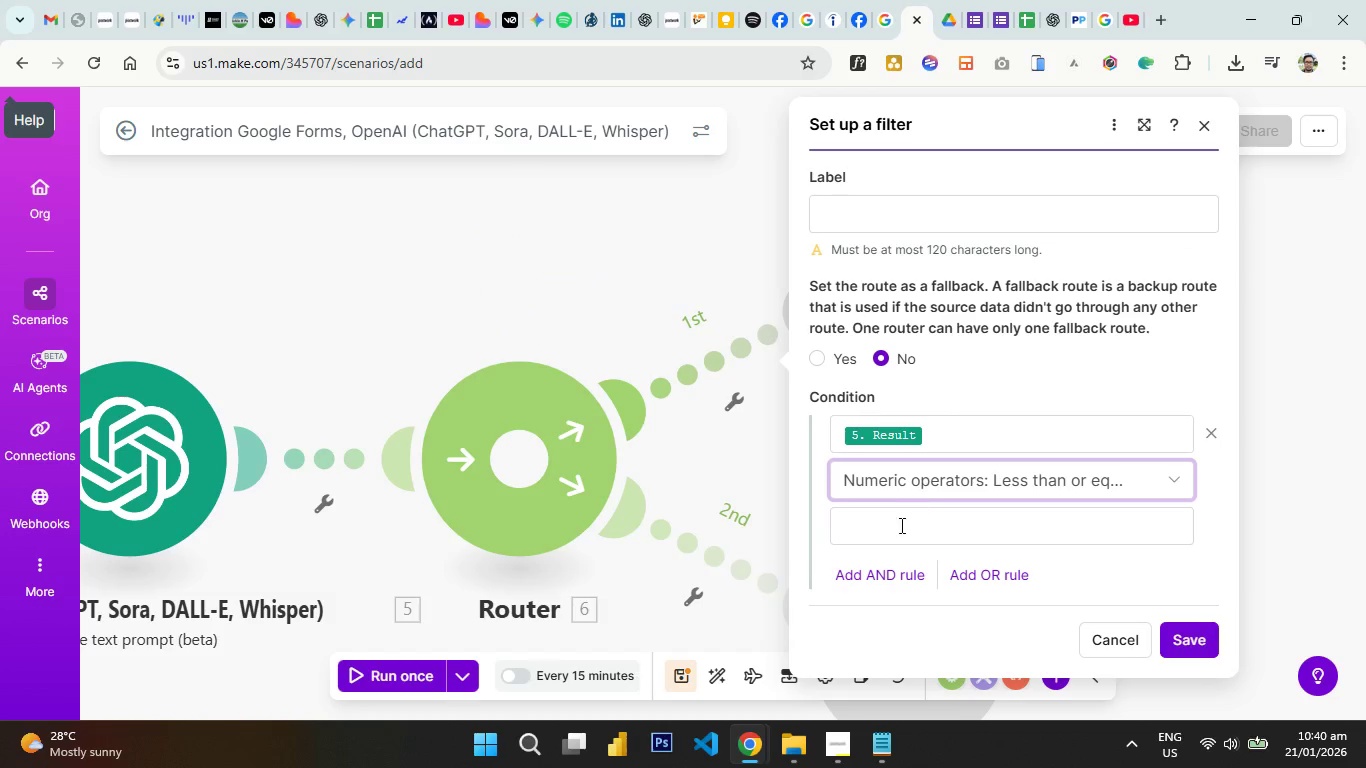 
left_click([896, 537])
 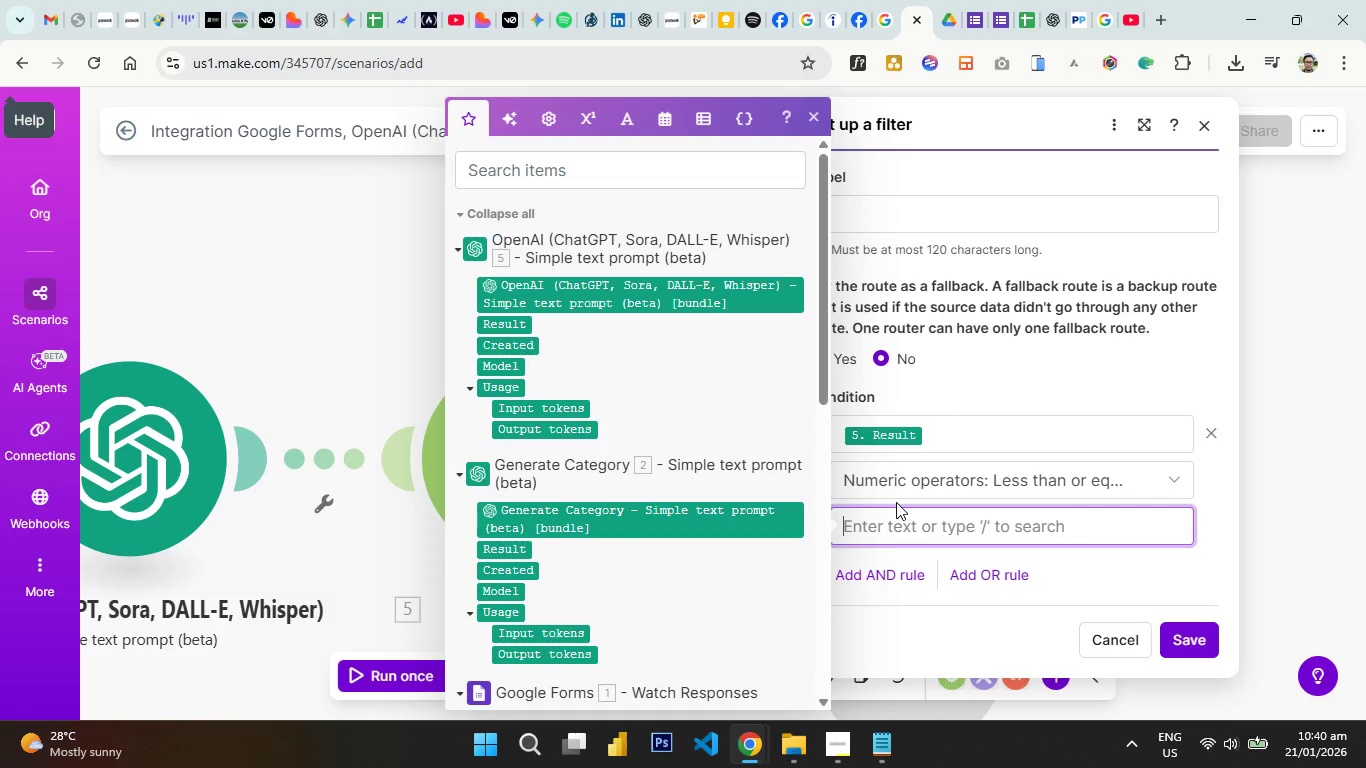 
key(Numpad2)
 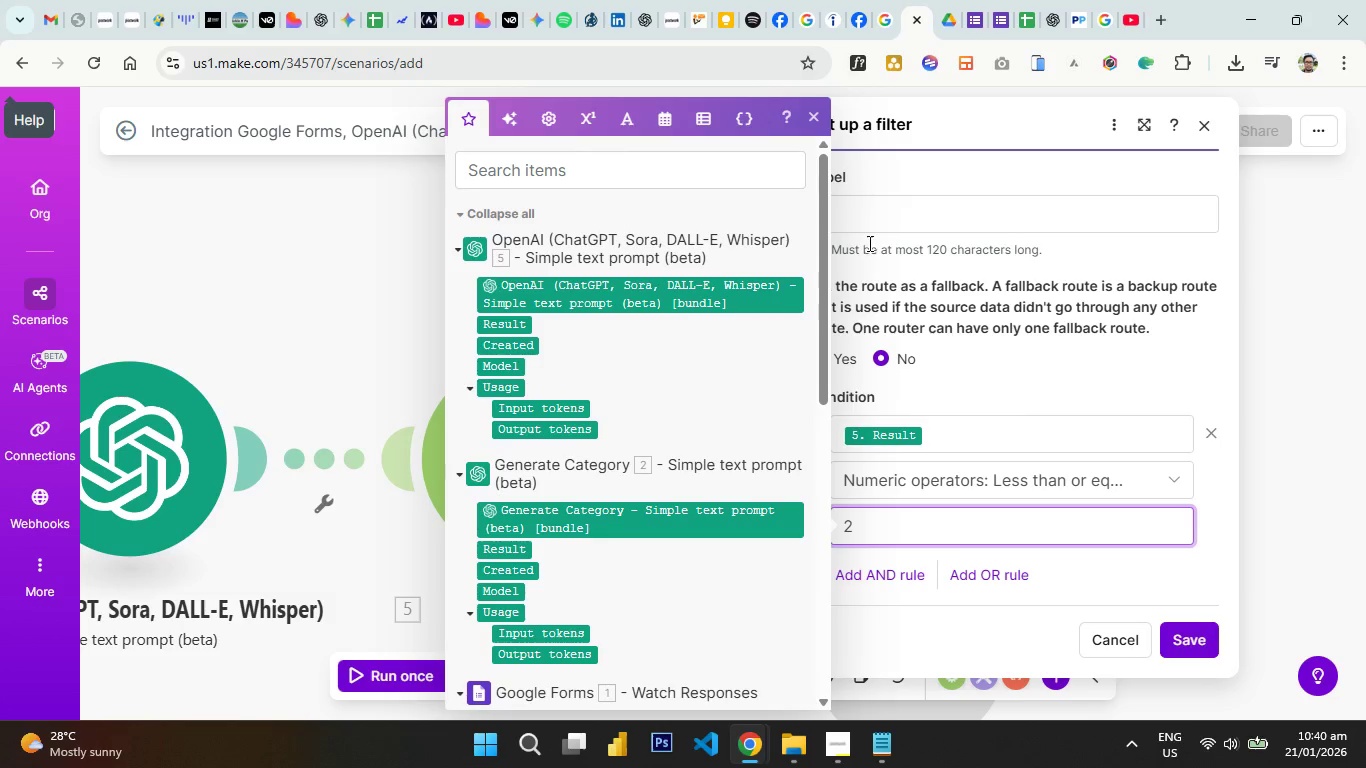 
left_click([873, 212])
 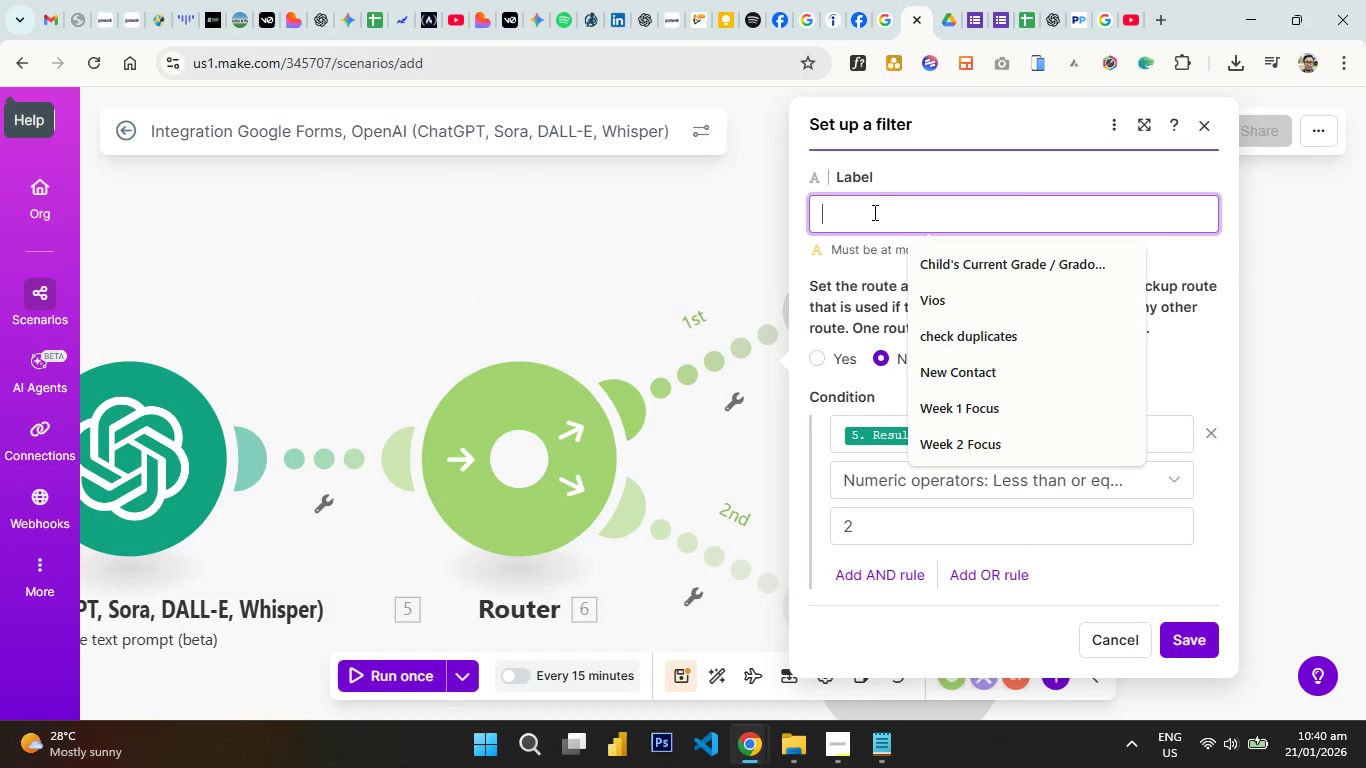 
type(2 or less than)
key(Backspace)
key(Backspace)
key(Backspace)
 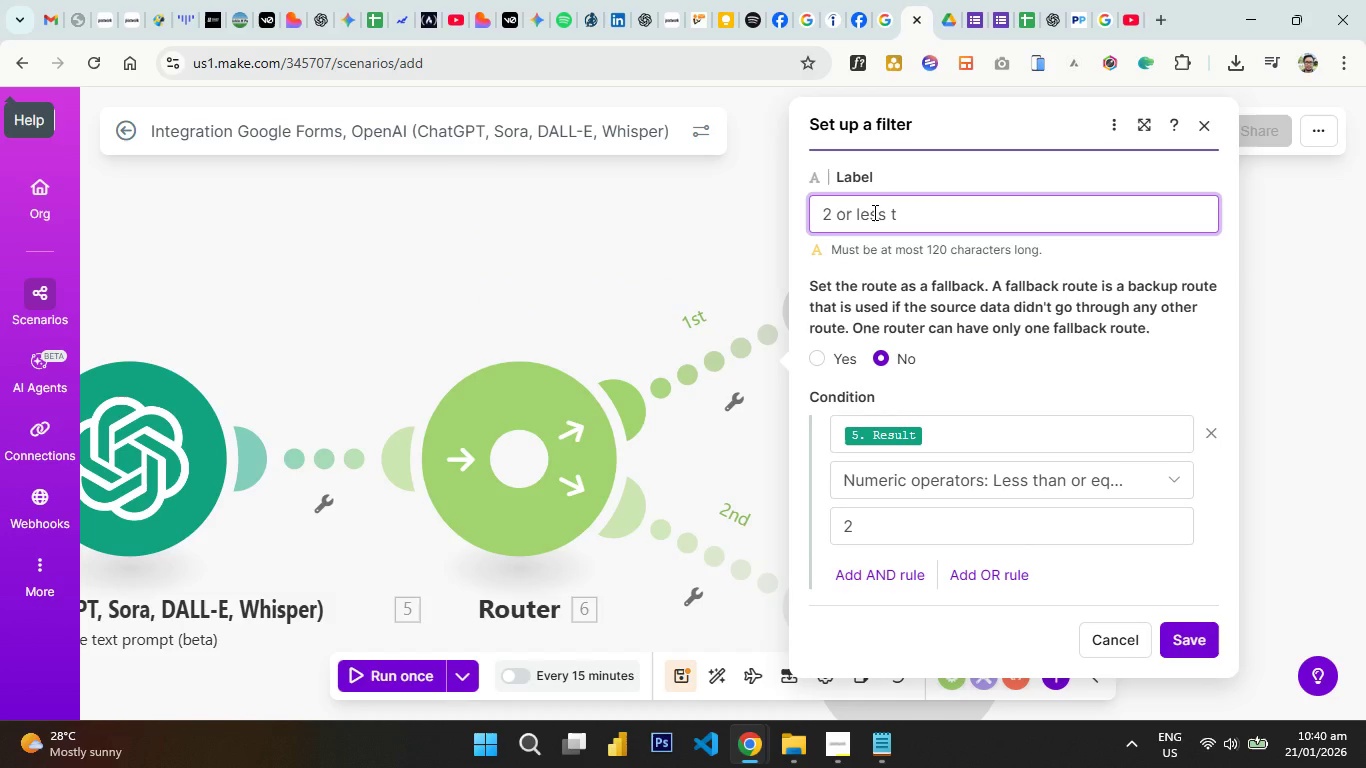 
key(Control+ControlLeft)
 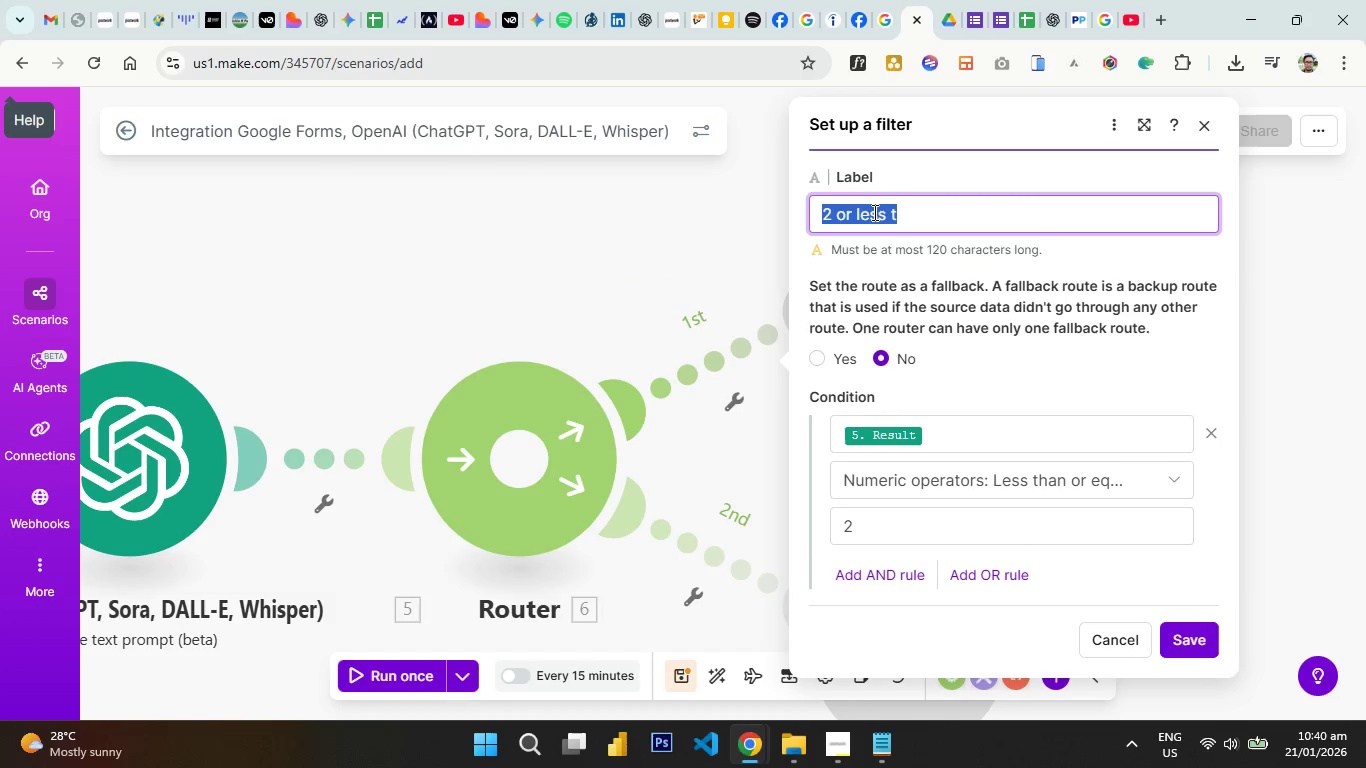 
key(Control+A)
 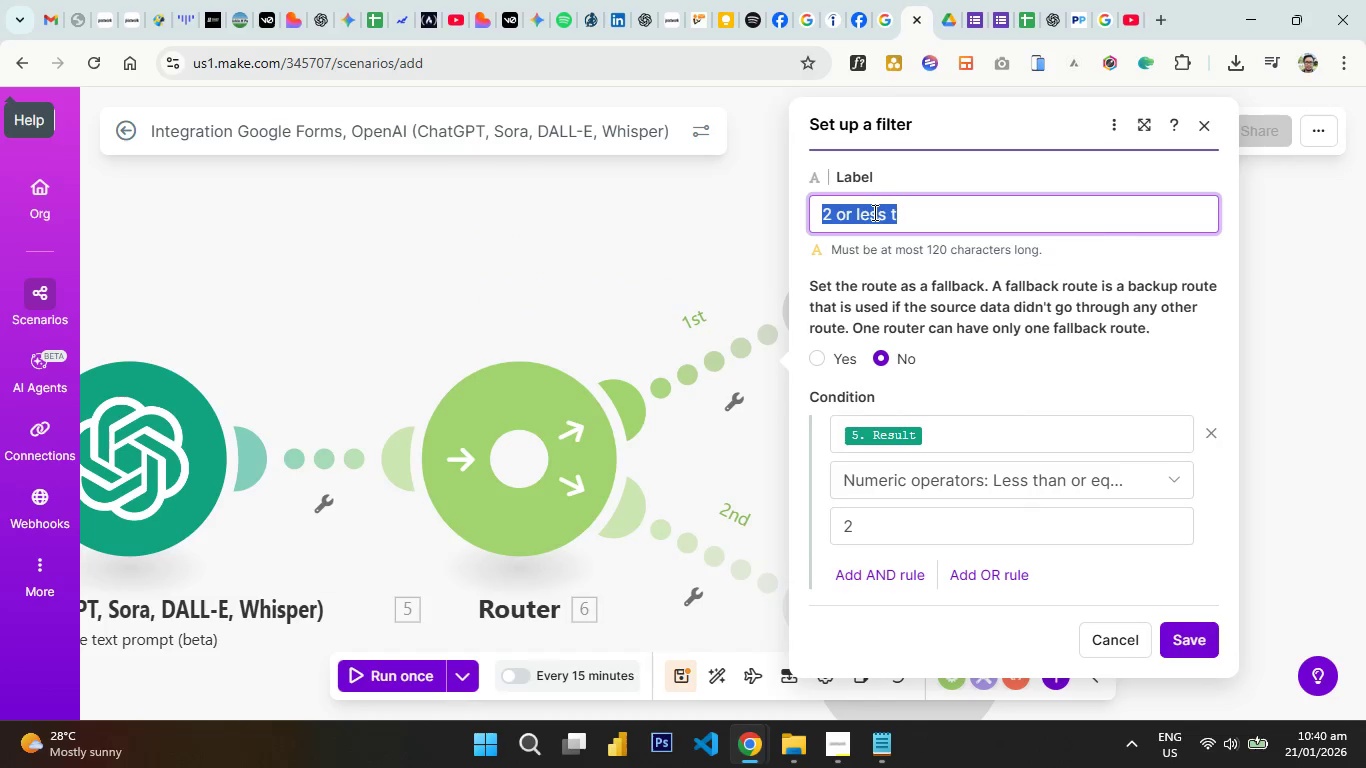 
type(Sentiment score is 2 or lesser)
 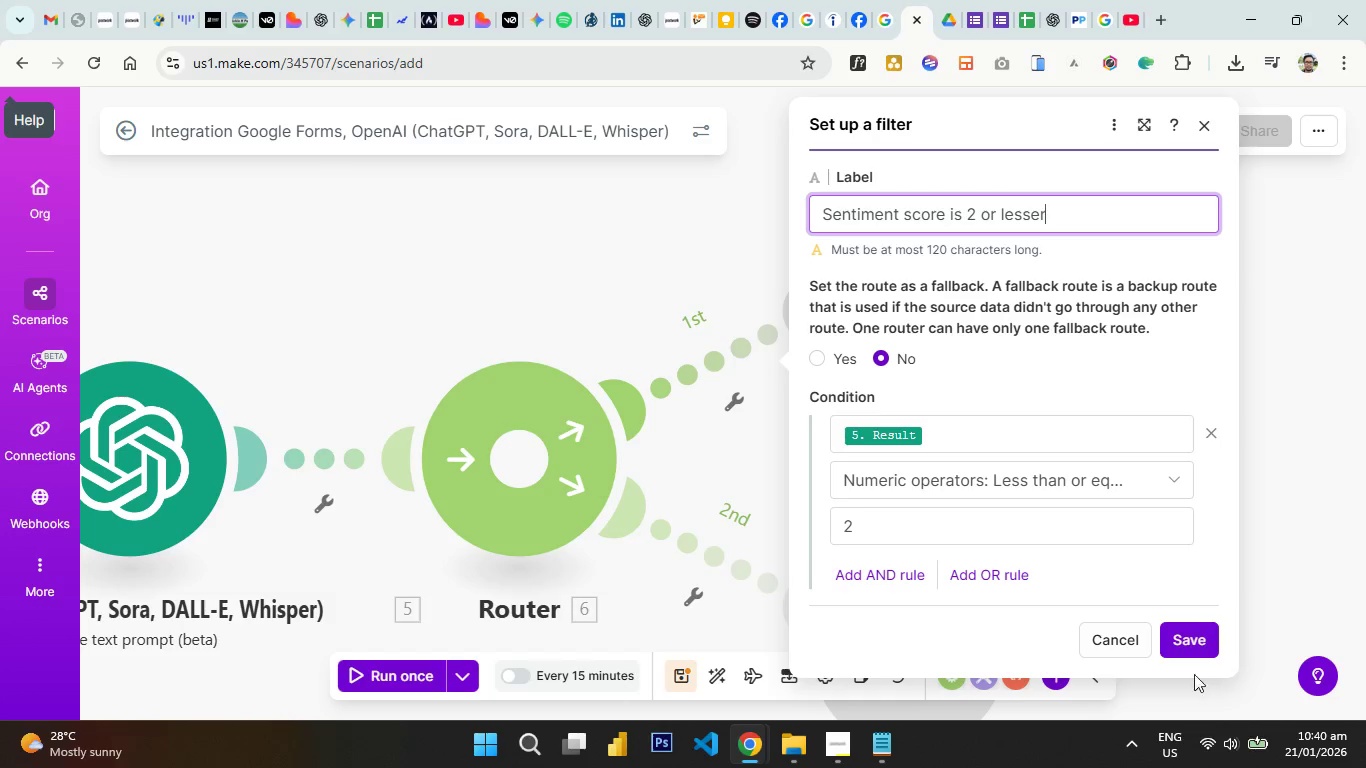 
left_click([1191, 647])
 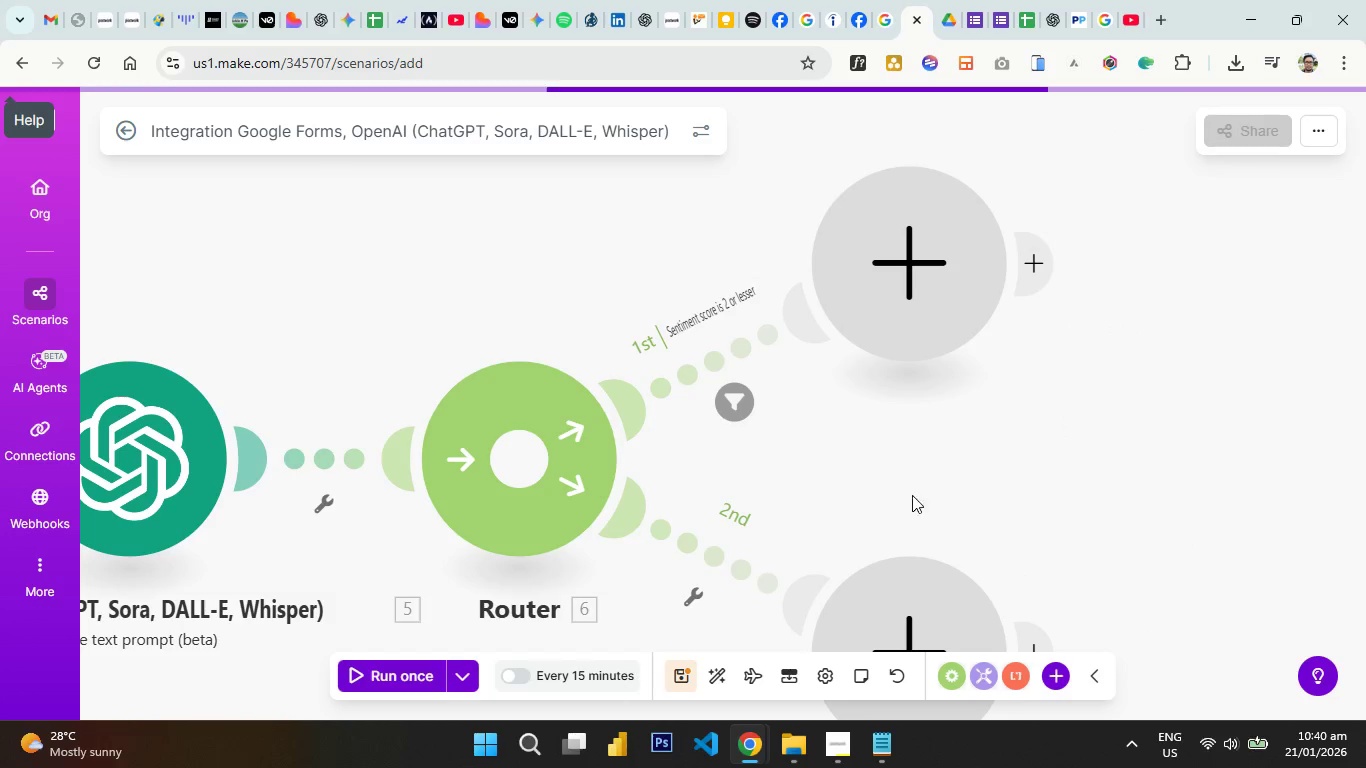 
left_click_drag(start_coordinate=[1115, 481], to_coordinate=[1225, 312])
 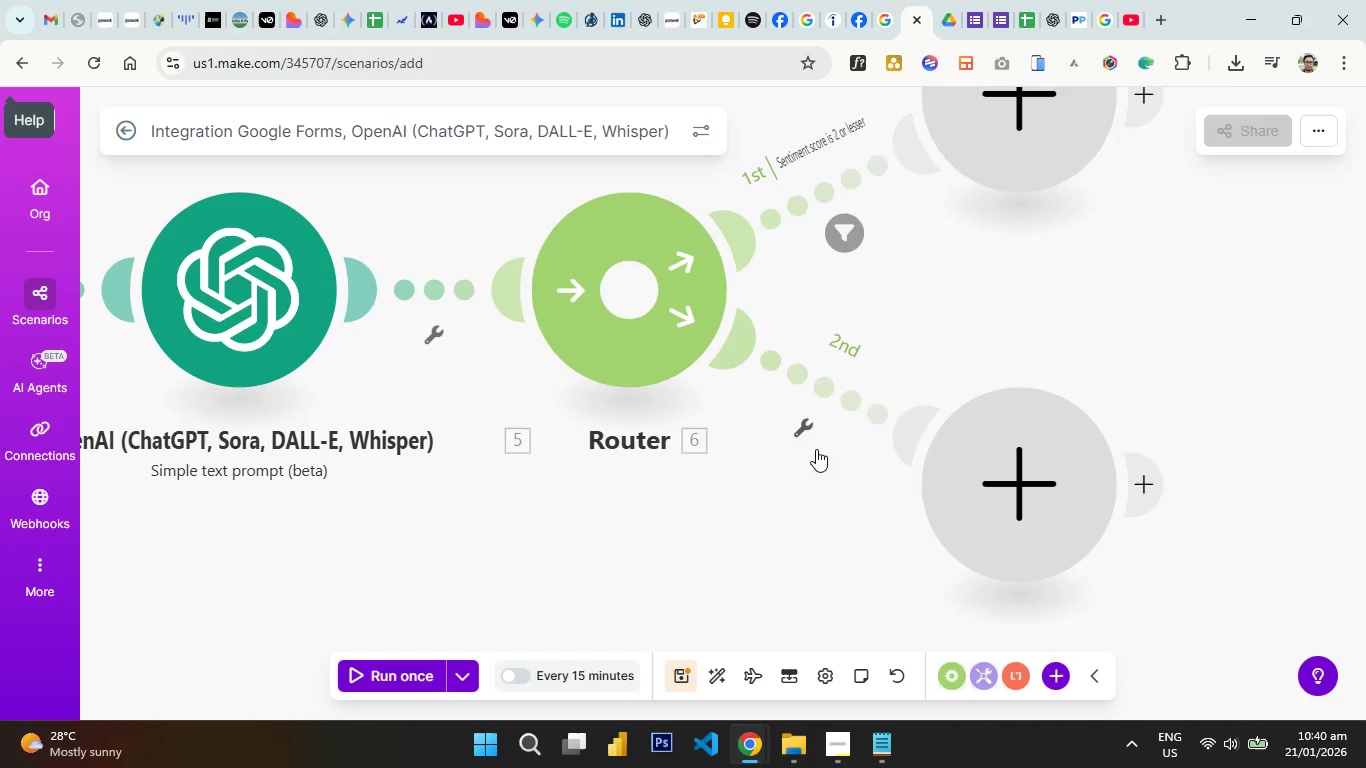 
left_click([805, 418])
 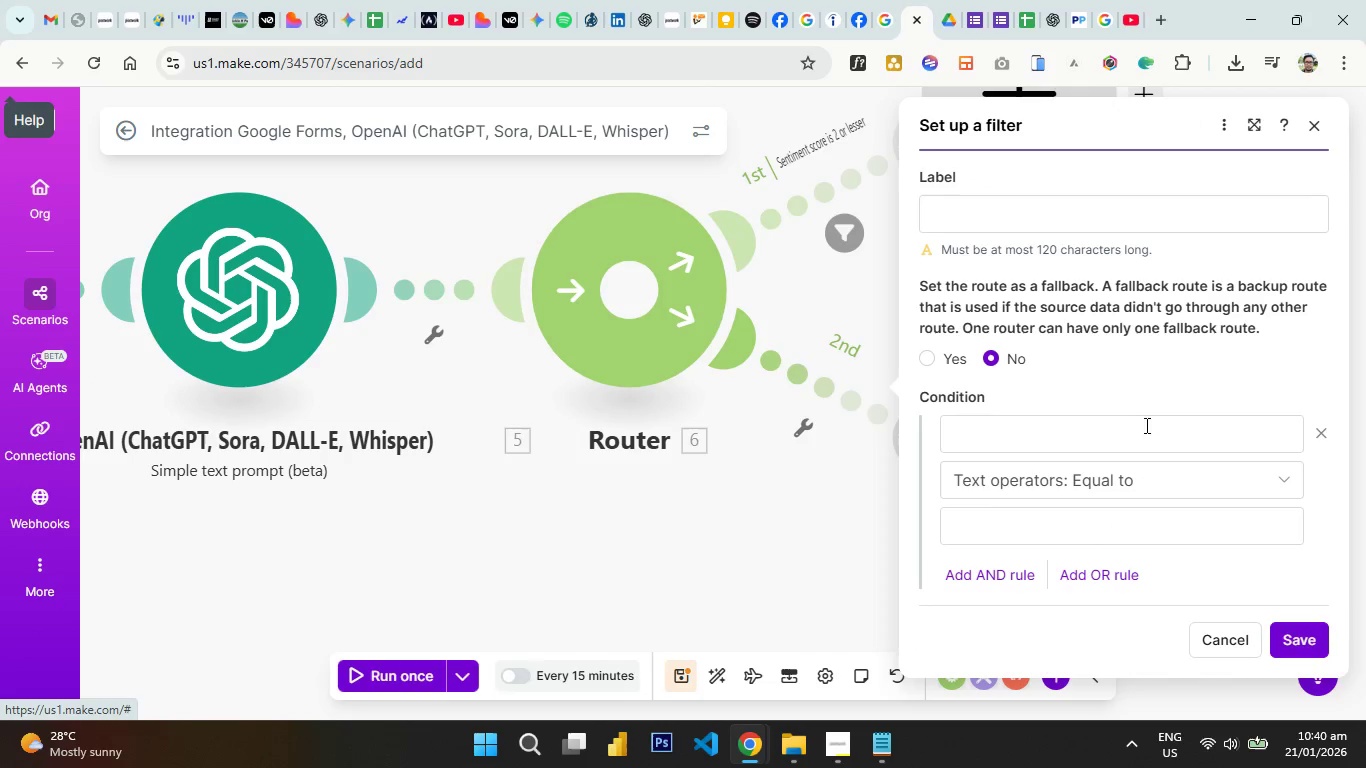 
left_click([1045, 435])
 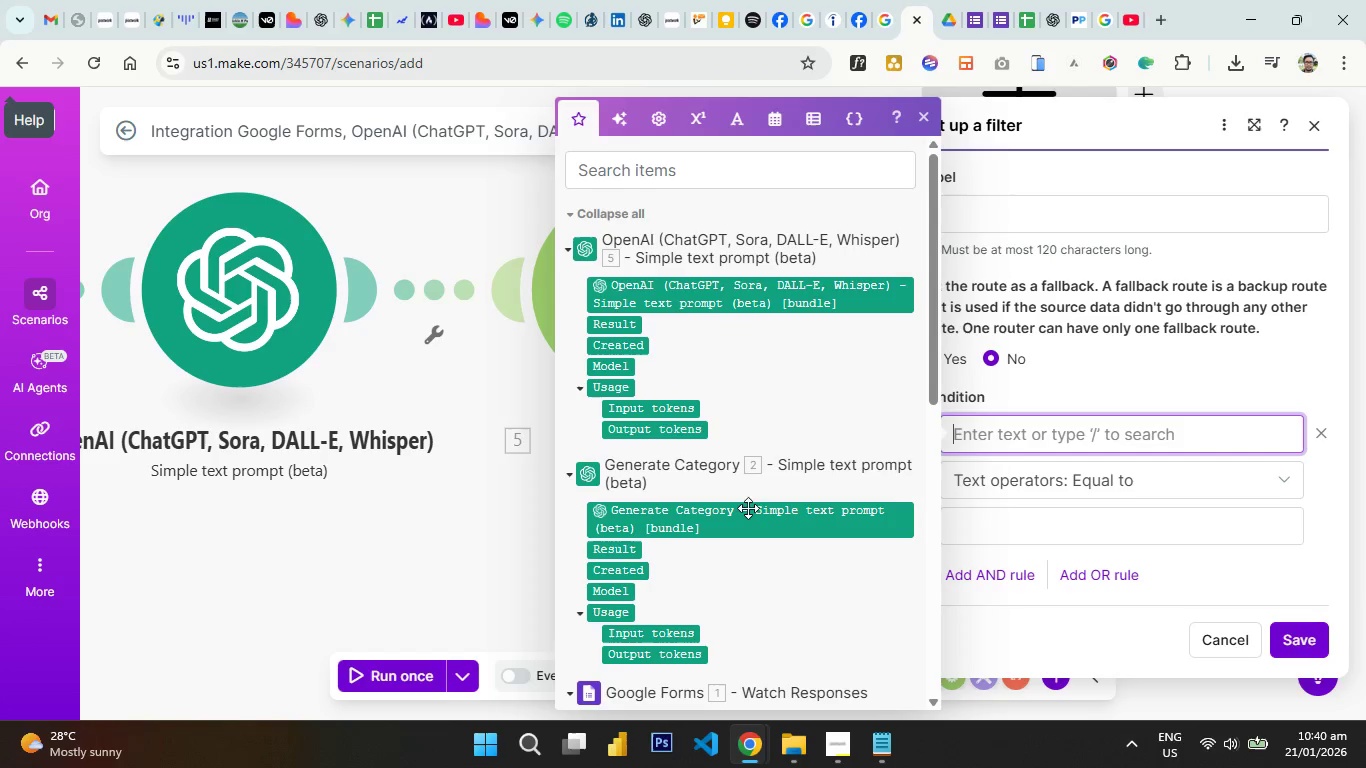 
mouse_move([691, 503])
 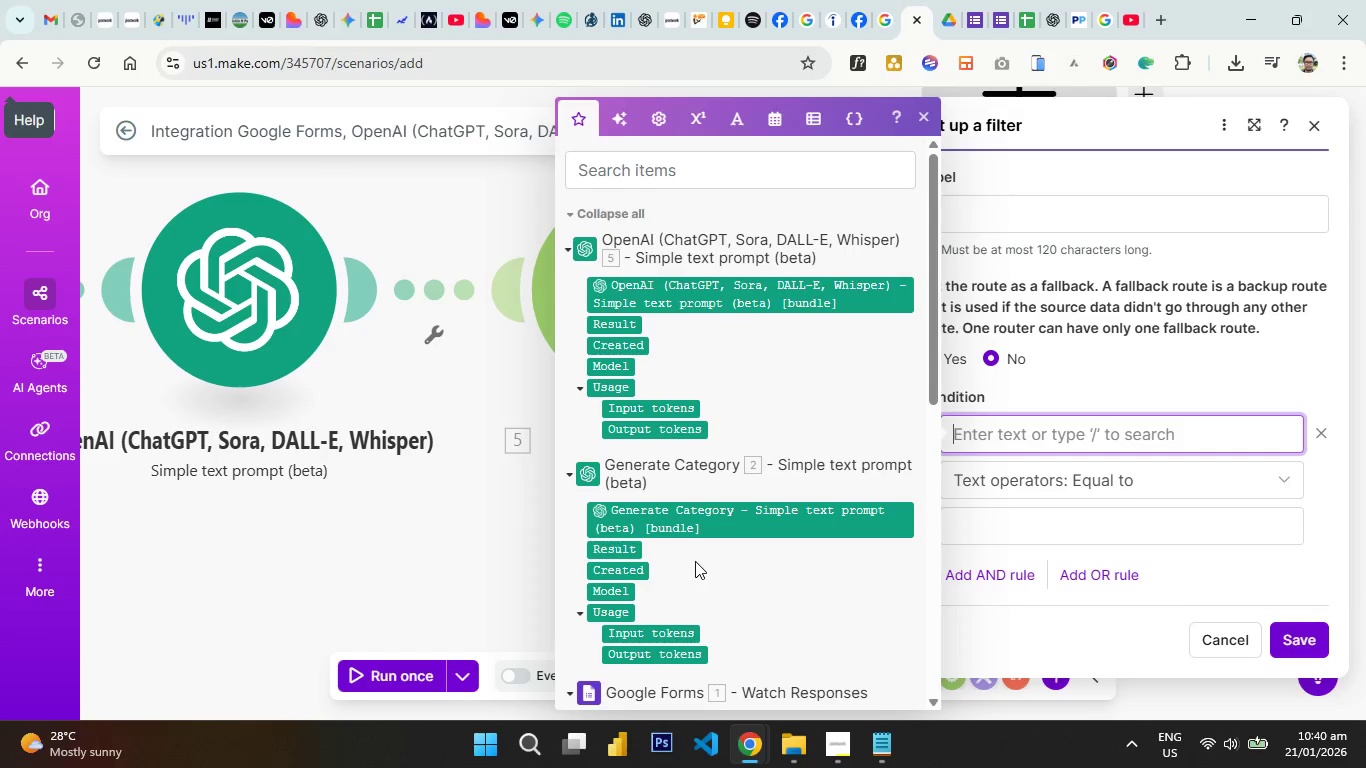 
wait(8.61)
 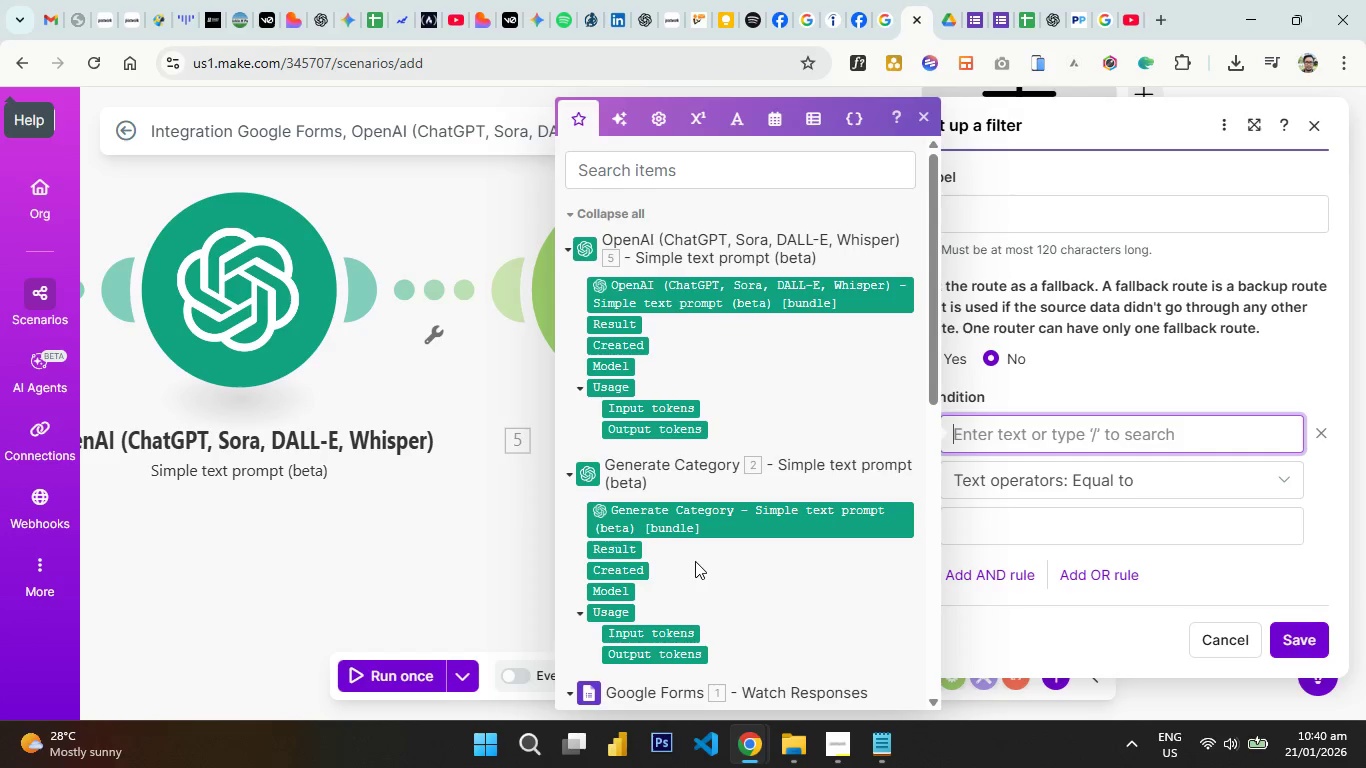 
mouse_move([645, 552])
 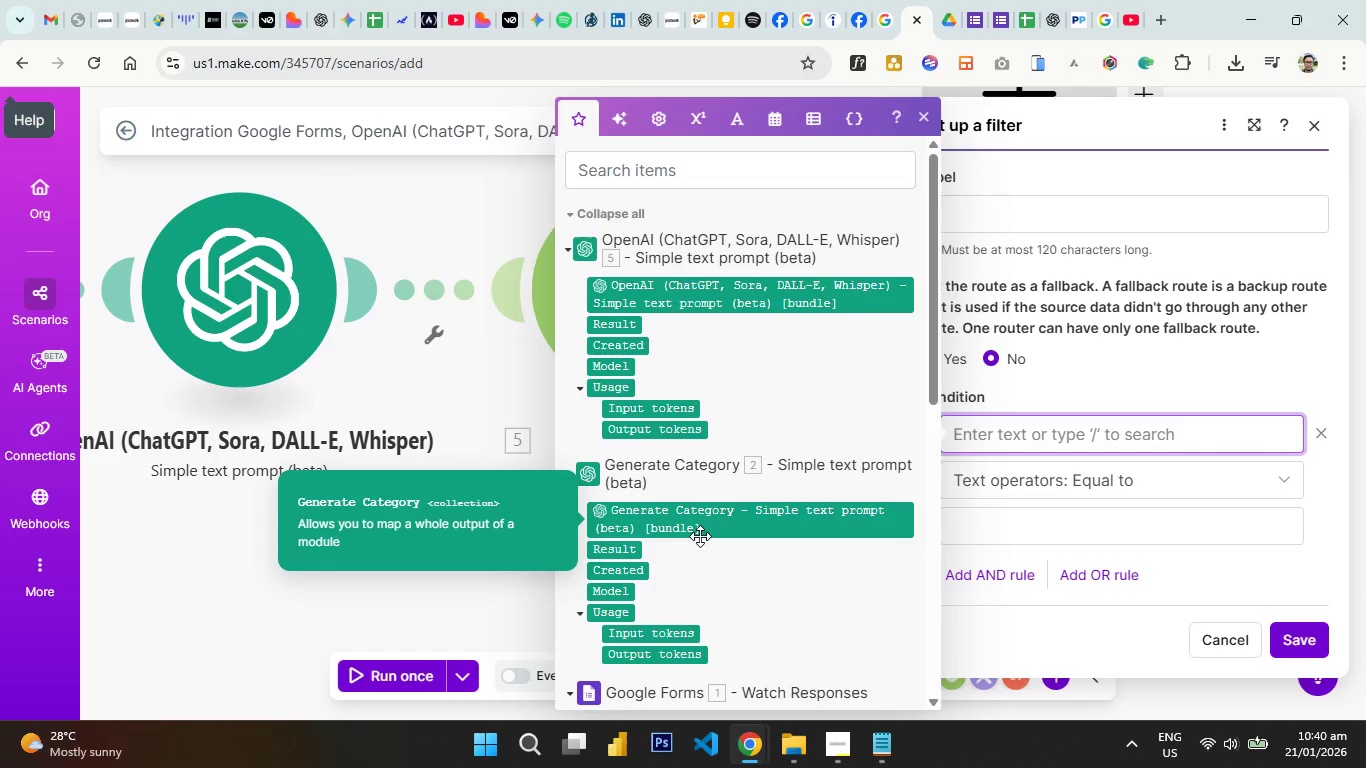 
scroll: coordinate [711, 505], scroll_direction: down, amount: 1.0
 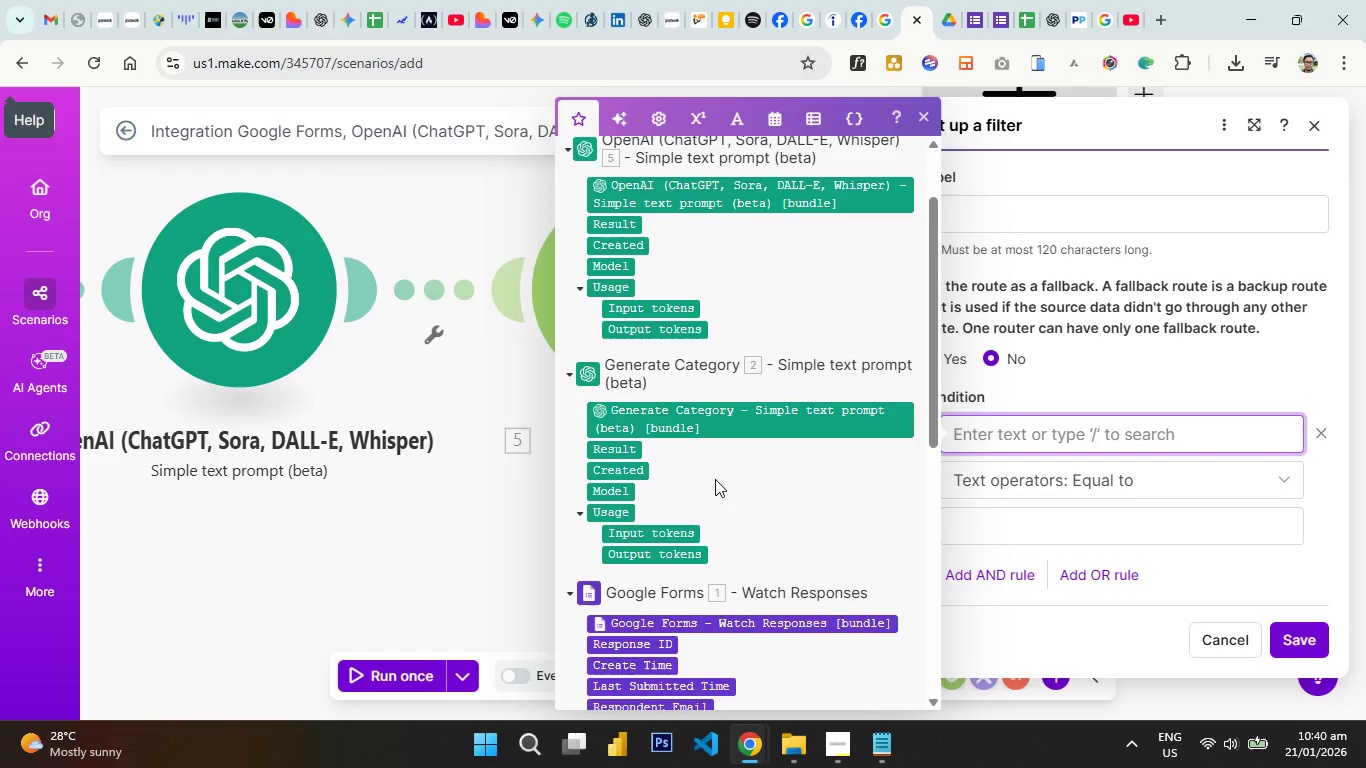 
scroll: coordinate [689, 413], scroll_direction: up, amount: 1.0
 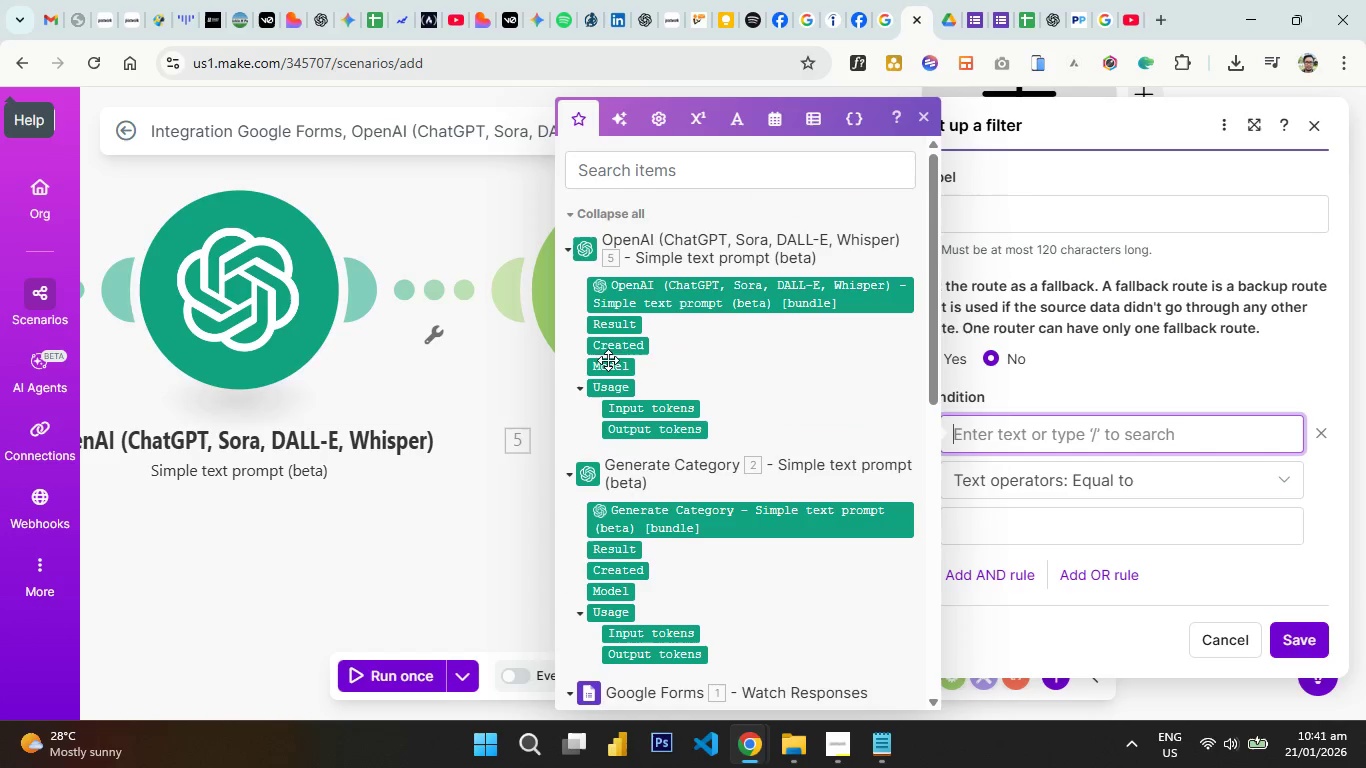 
left_click([612, 333])
 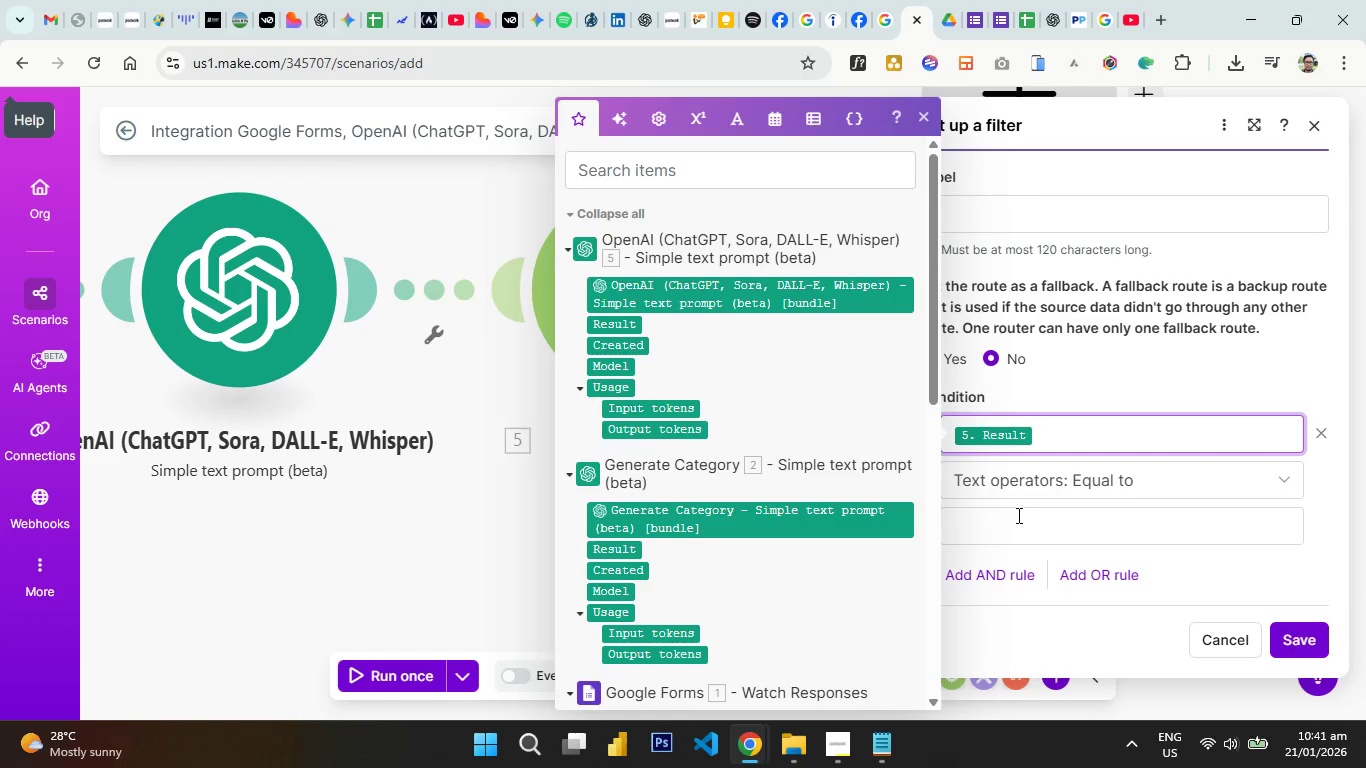 
left_click([1017, 469])
 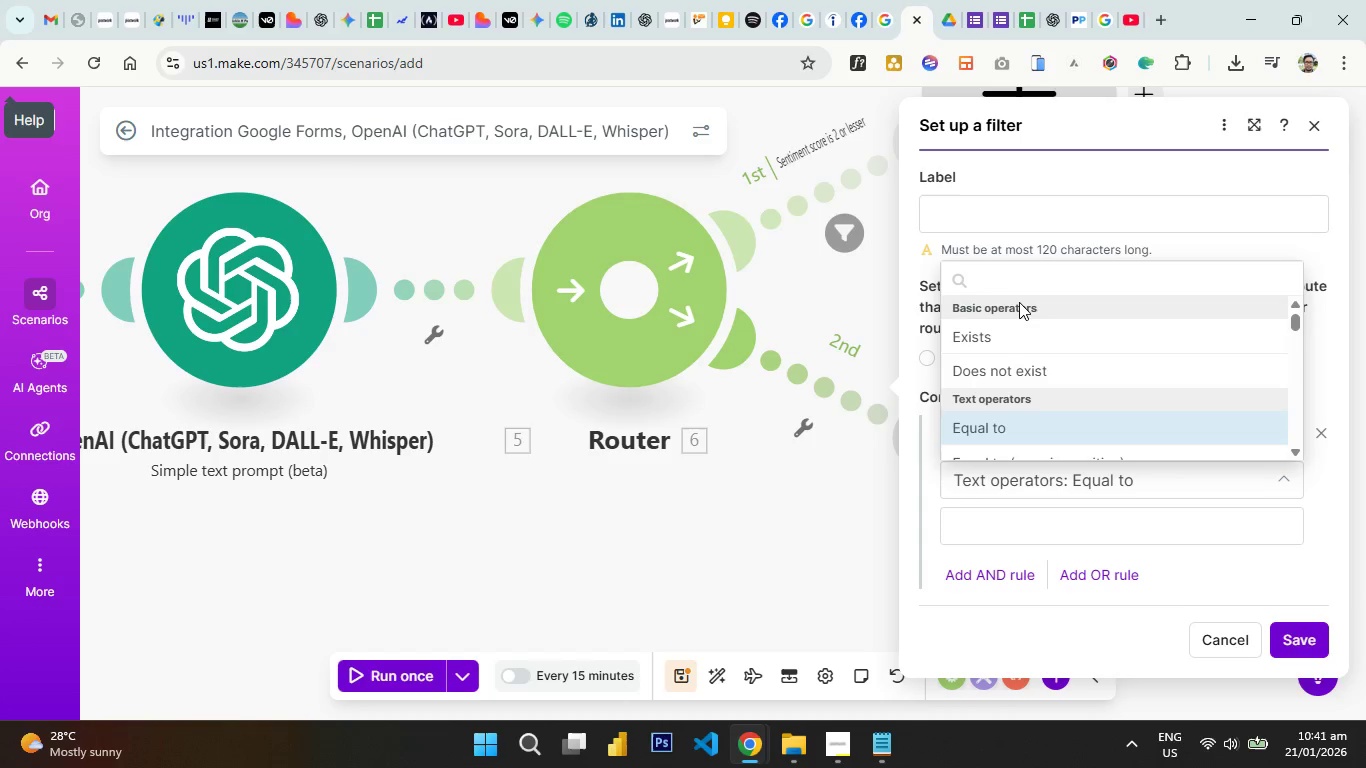 
type(great)
 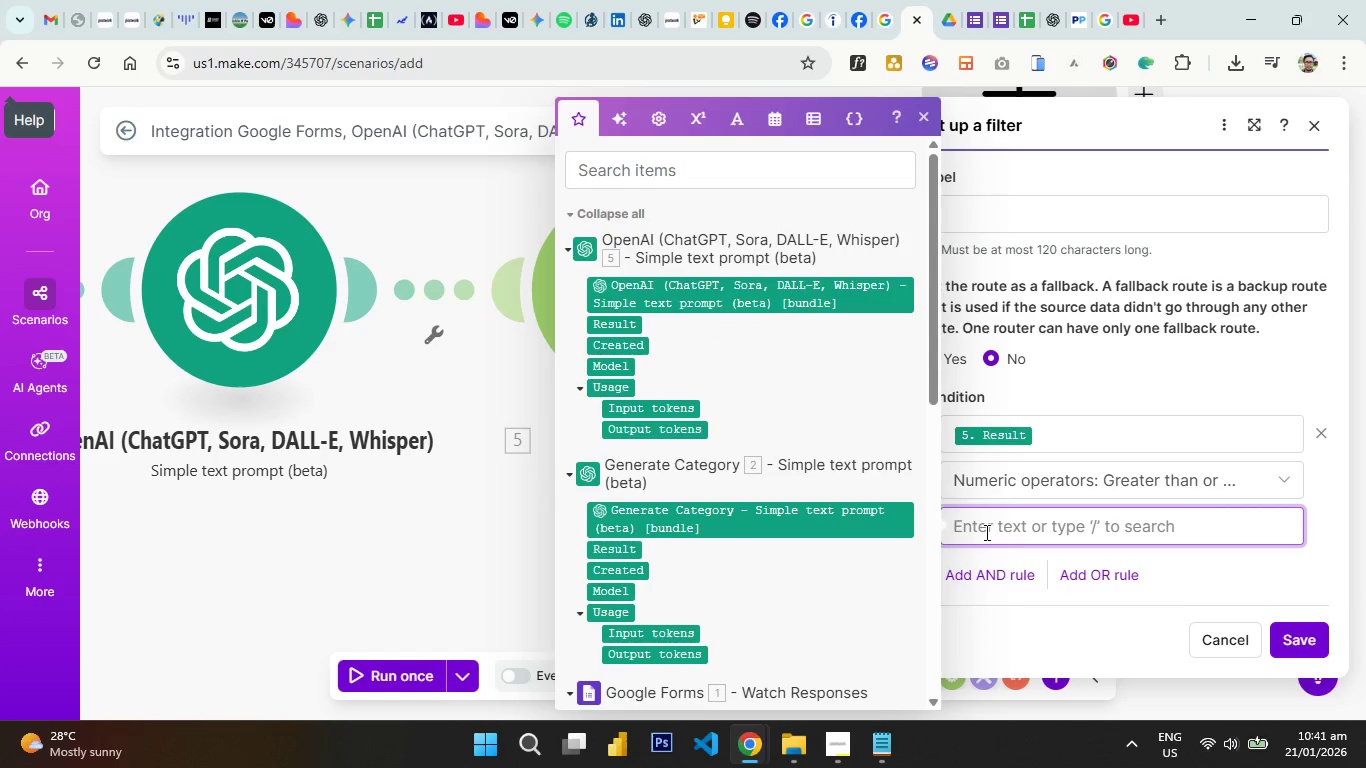 
key(3)
 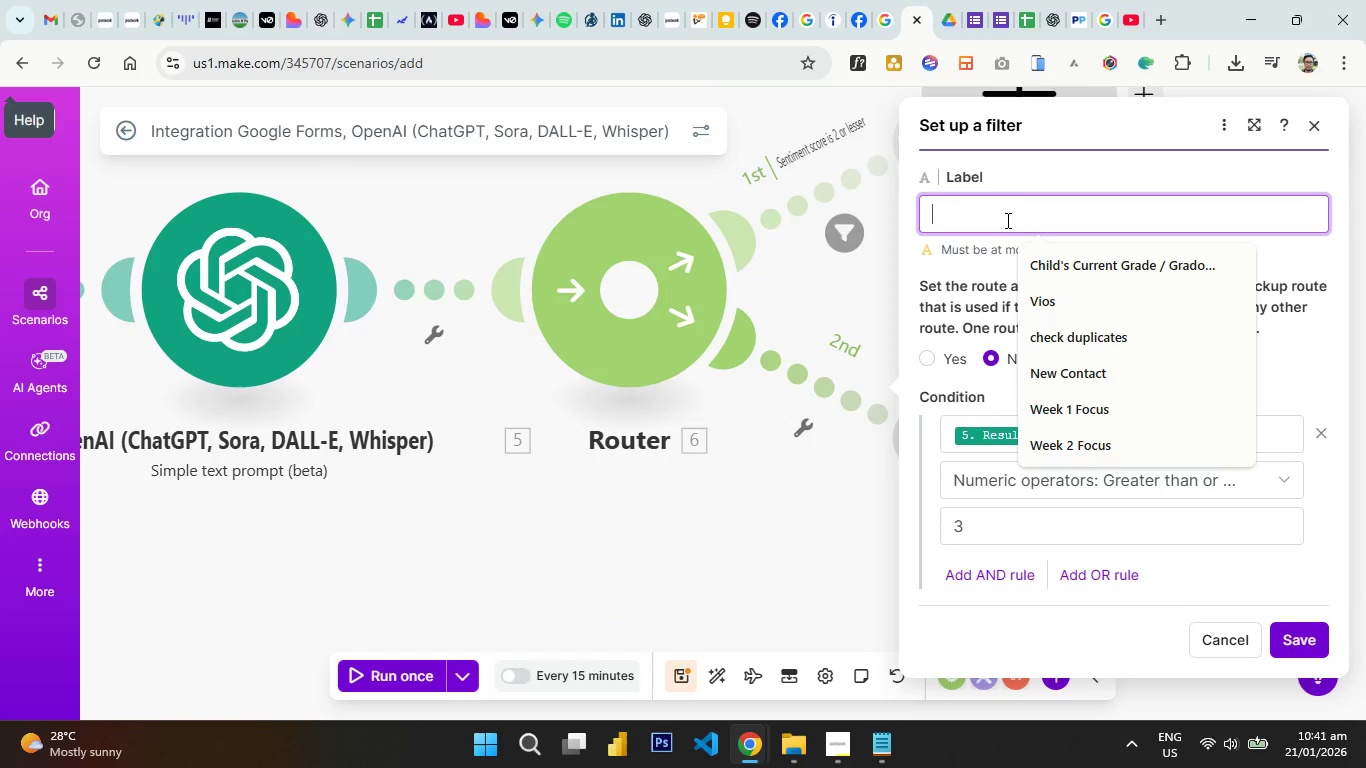 
type(sentiment so)
key(Backspace)
type(core is 2)
key(Backspace)
type(34 )
key(Backspace)
key(Backspace)
type( or greater than)
 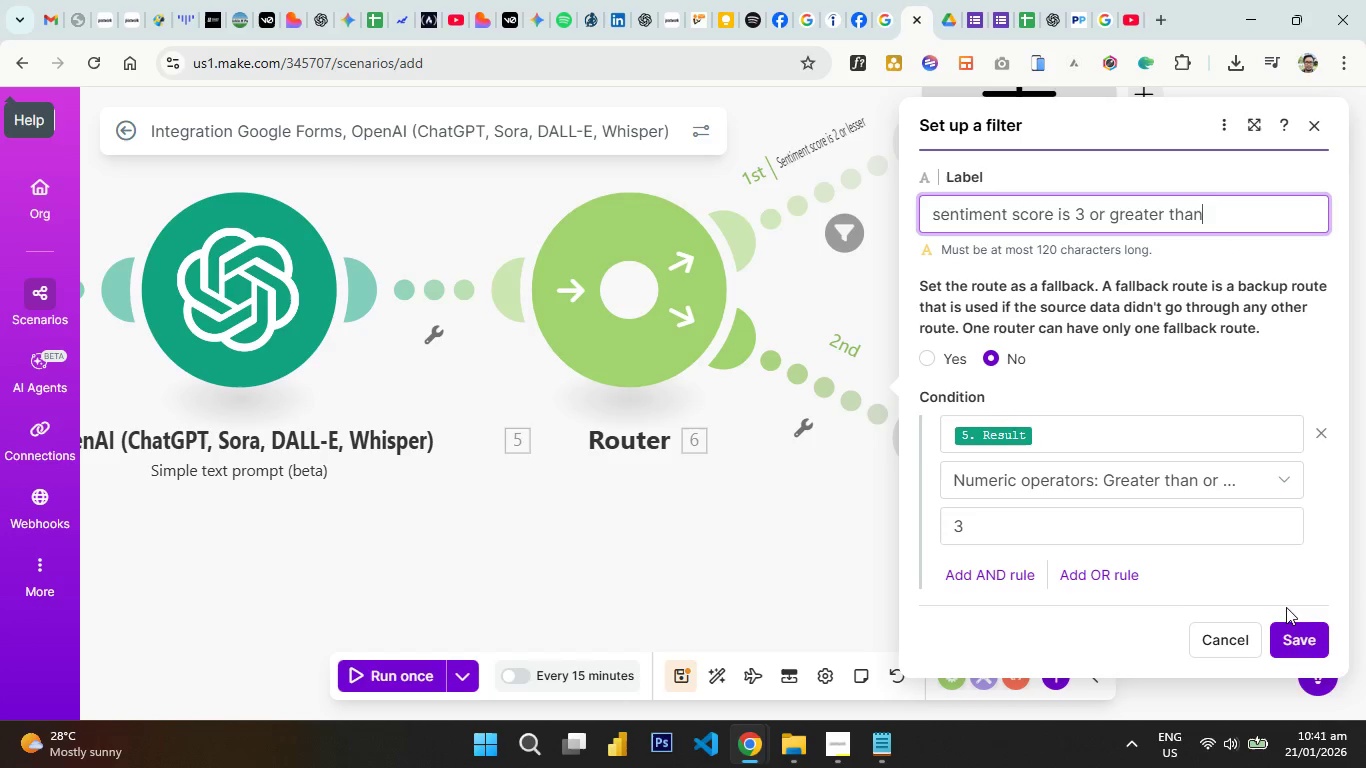 
left_click([1288, 620])
 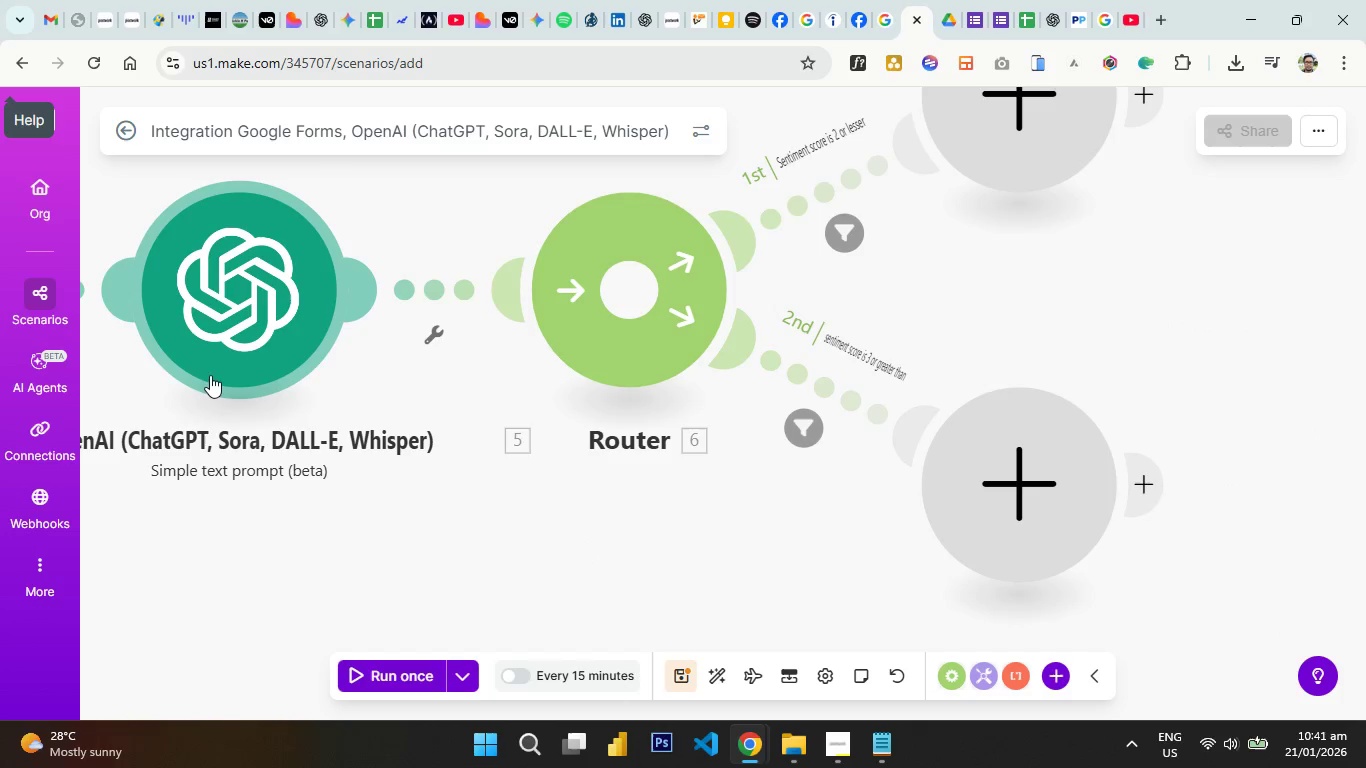 
left_click_drag(start_coordinate=[375, 539], to_coordinate=[644, 516])
 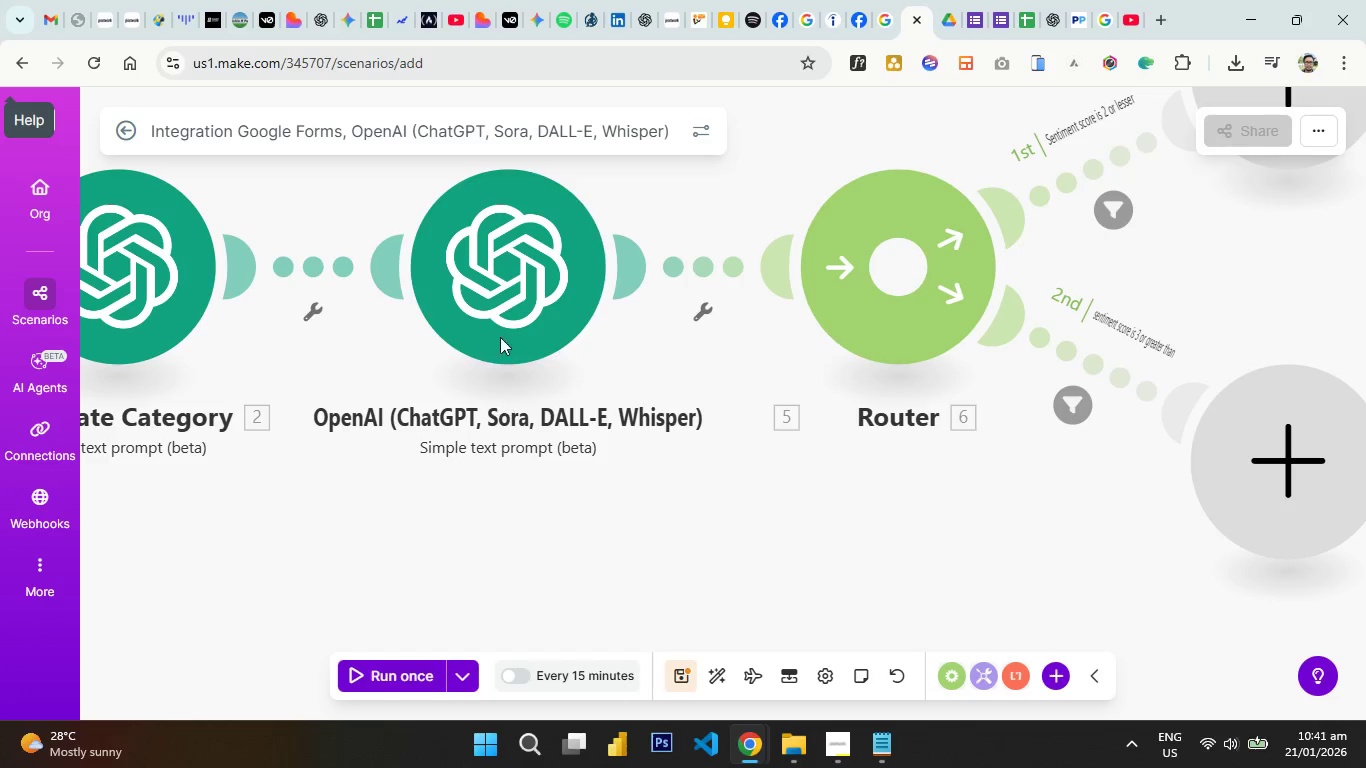 
left_click([496, 302])
 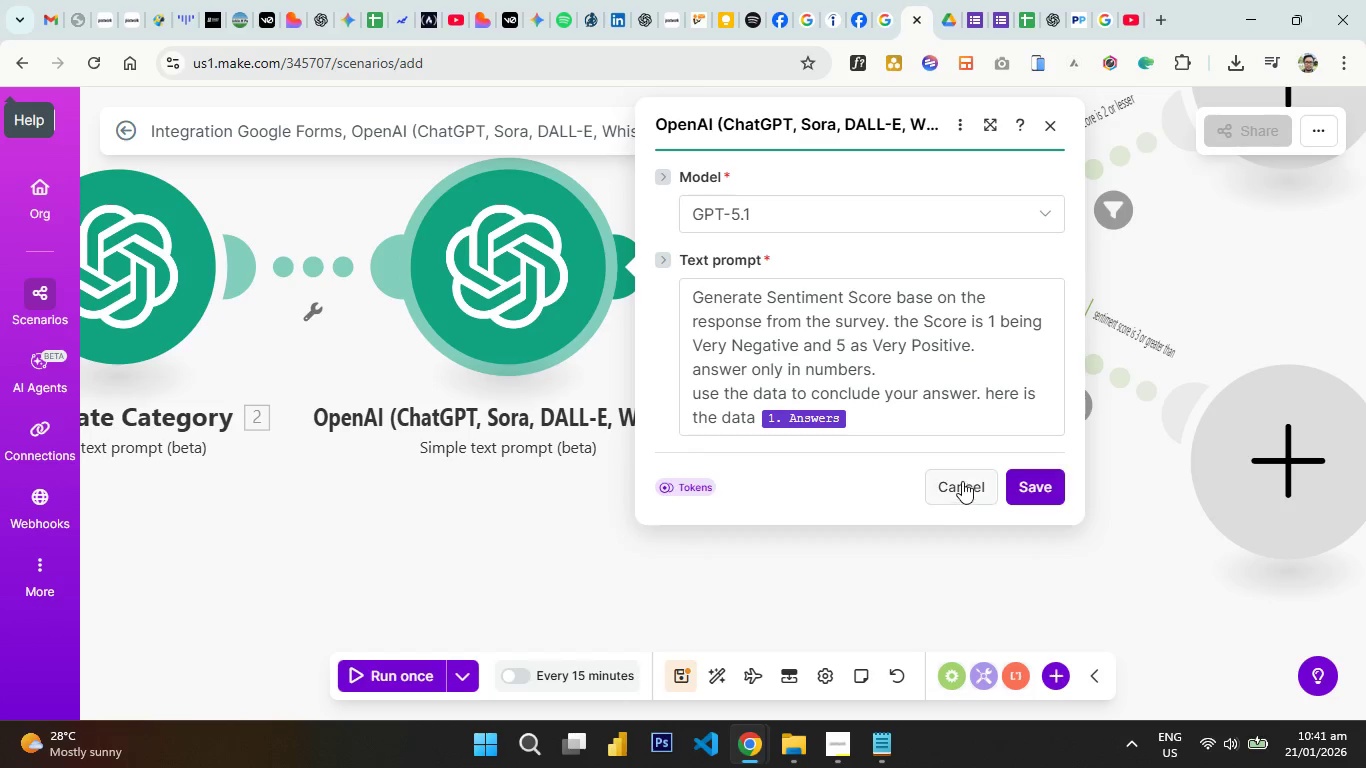 
right_click([531, 245])
 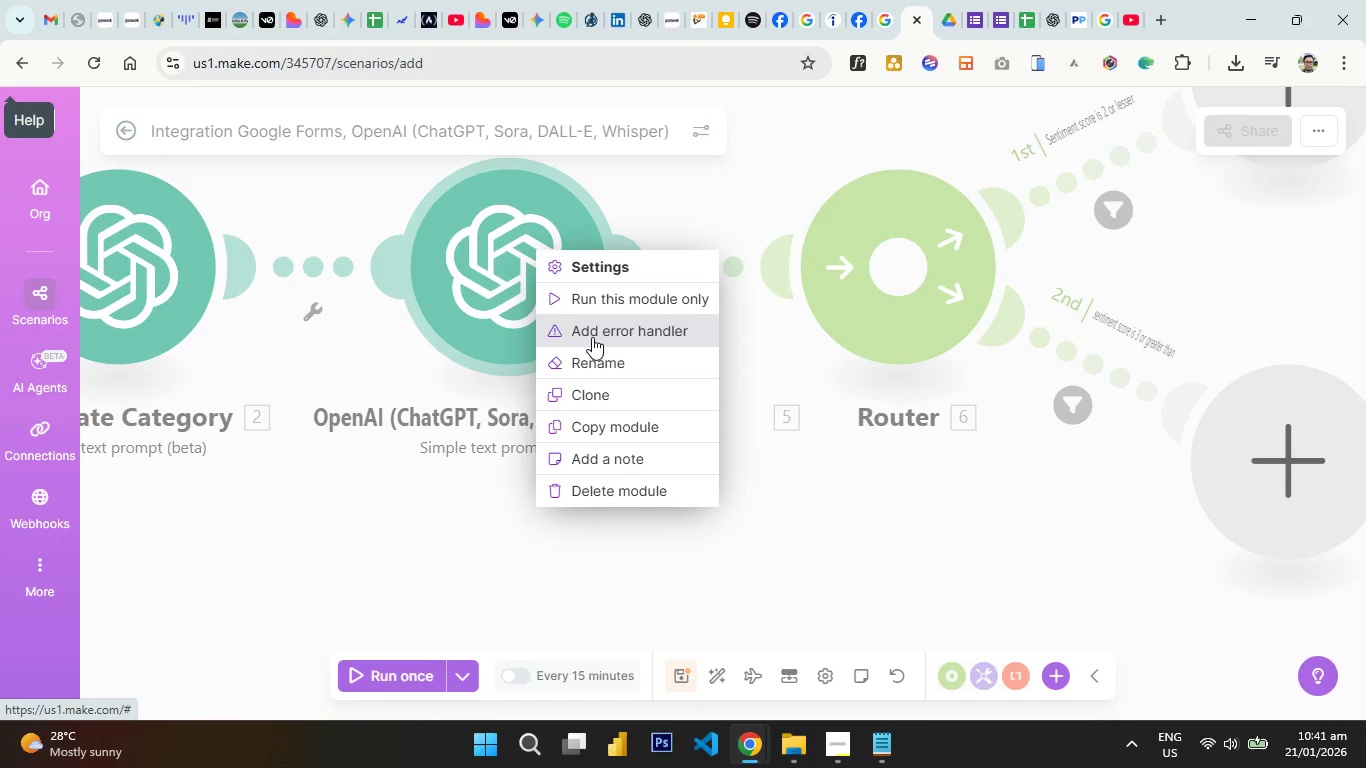 
left_click([593, 366])
 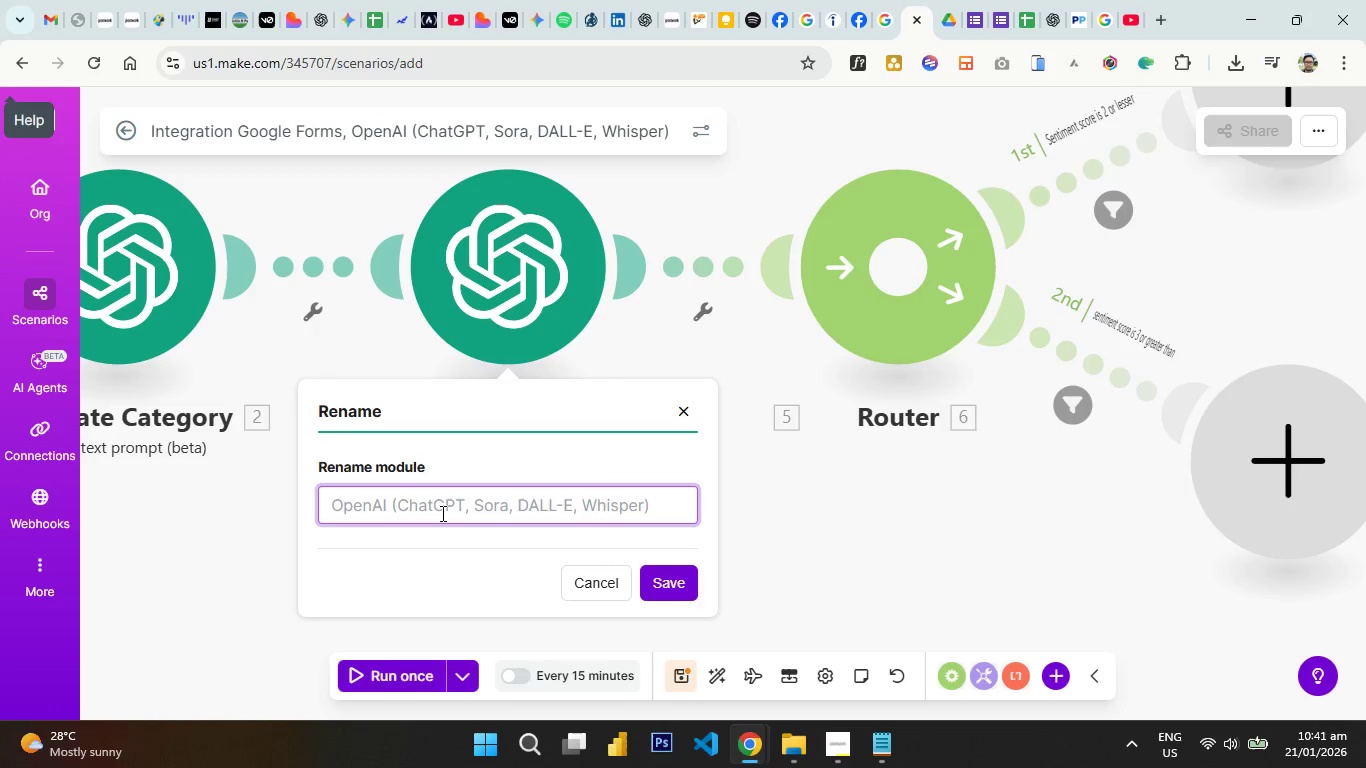 
type(Generate Sentiment Score)
 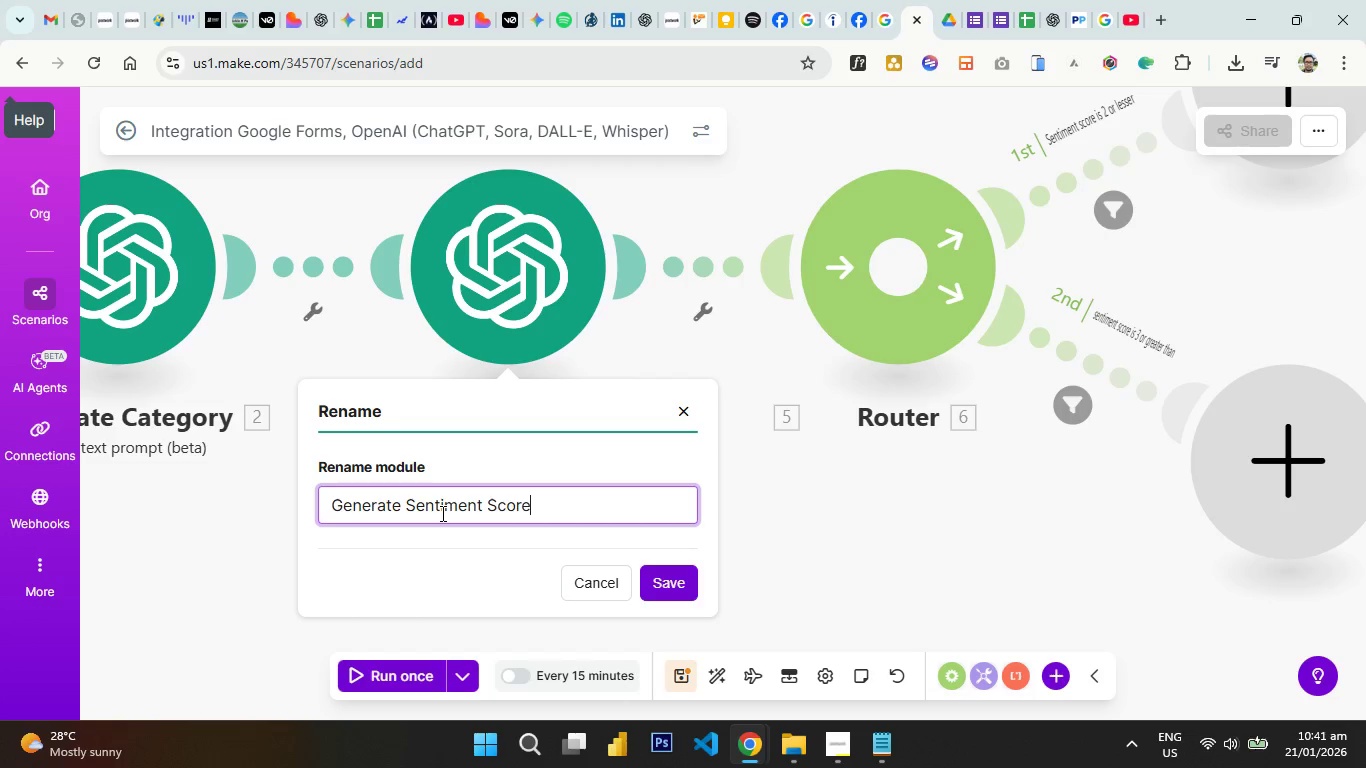 
left_click([669, 584])
 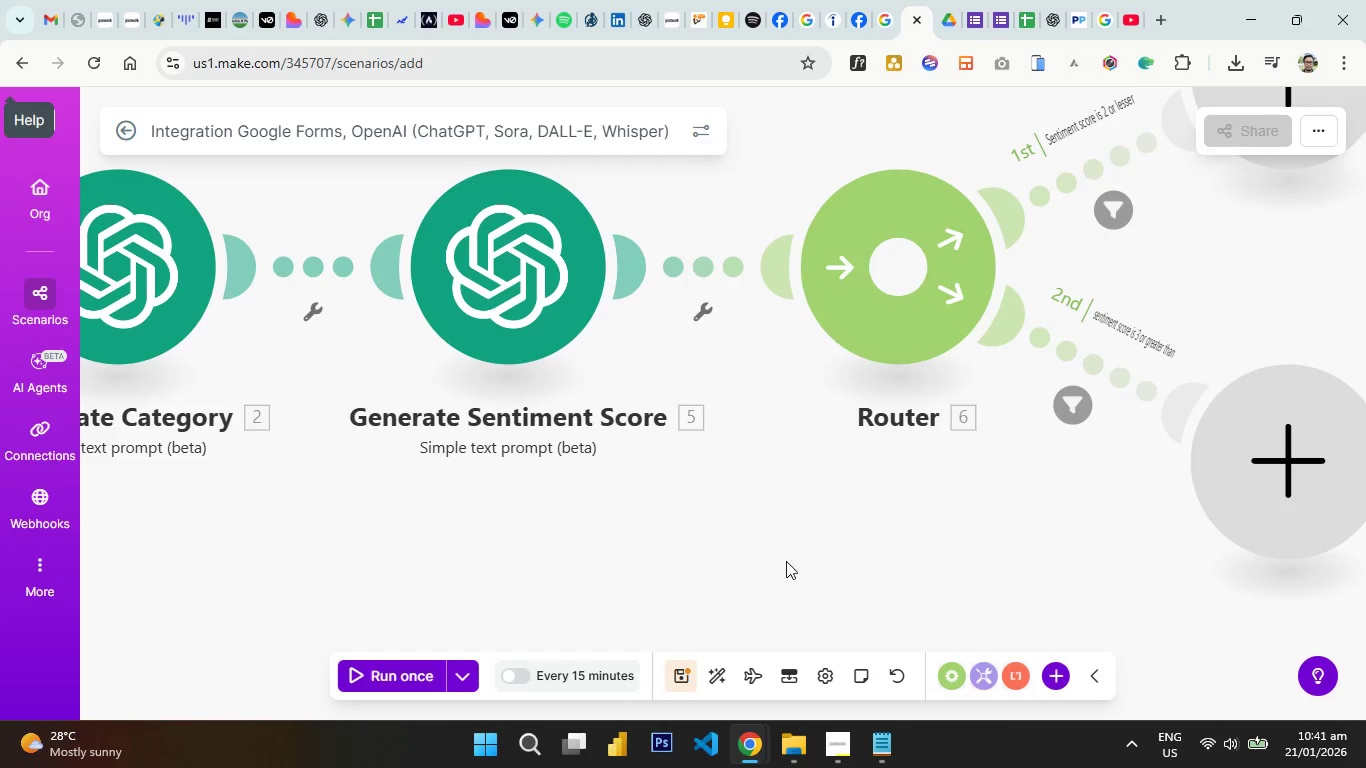 
left_click_drag(start_coordinate=[893, 522], to_coordinate=[645, 513])
 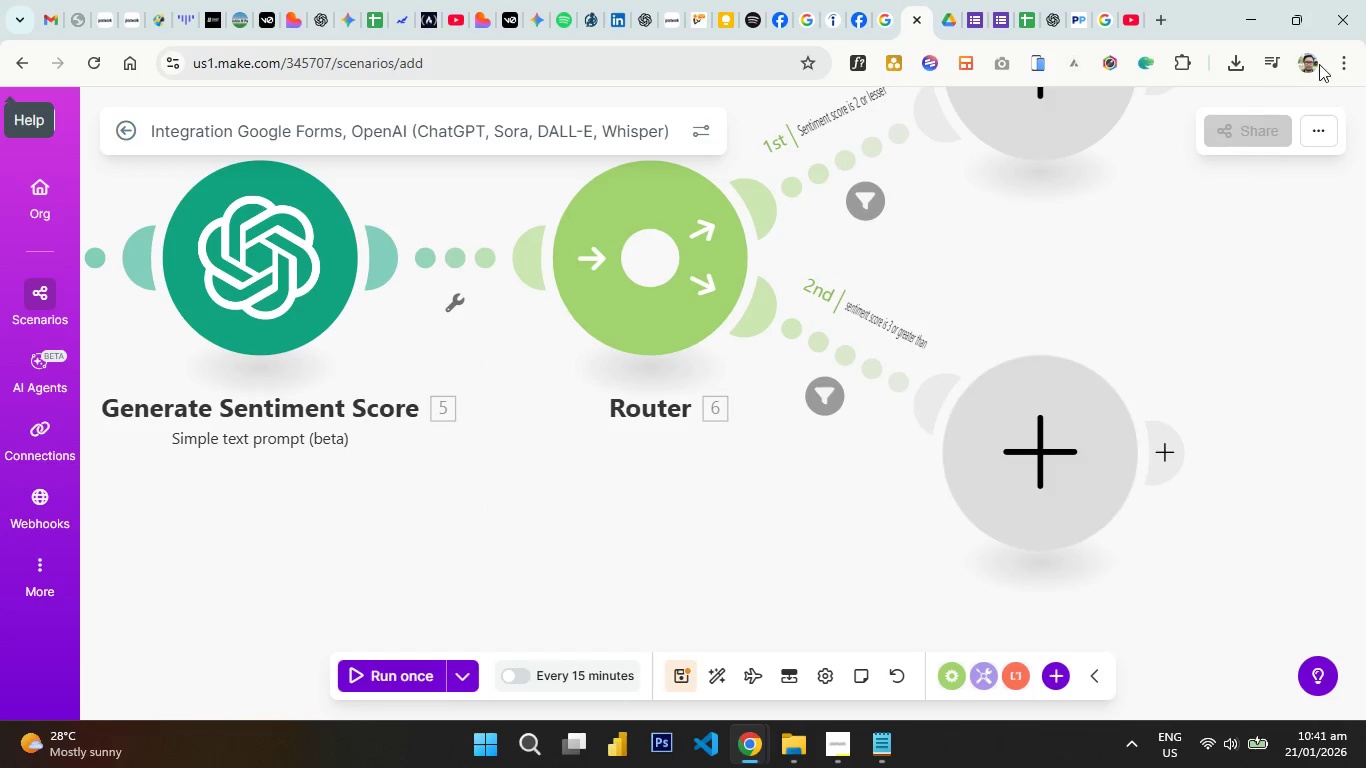 
left_click_drag(start_coordinate=[1319, 62], to_coordinate=[1235, 175])
 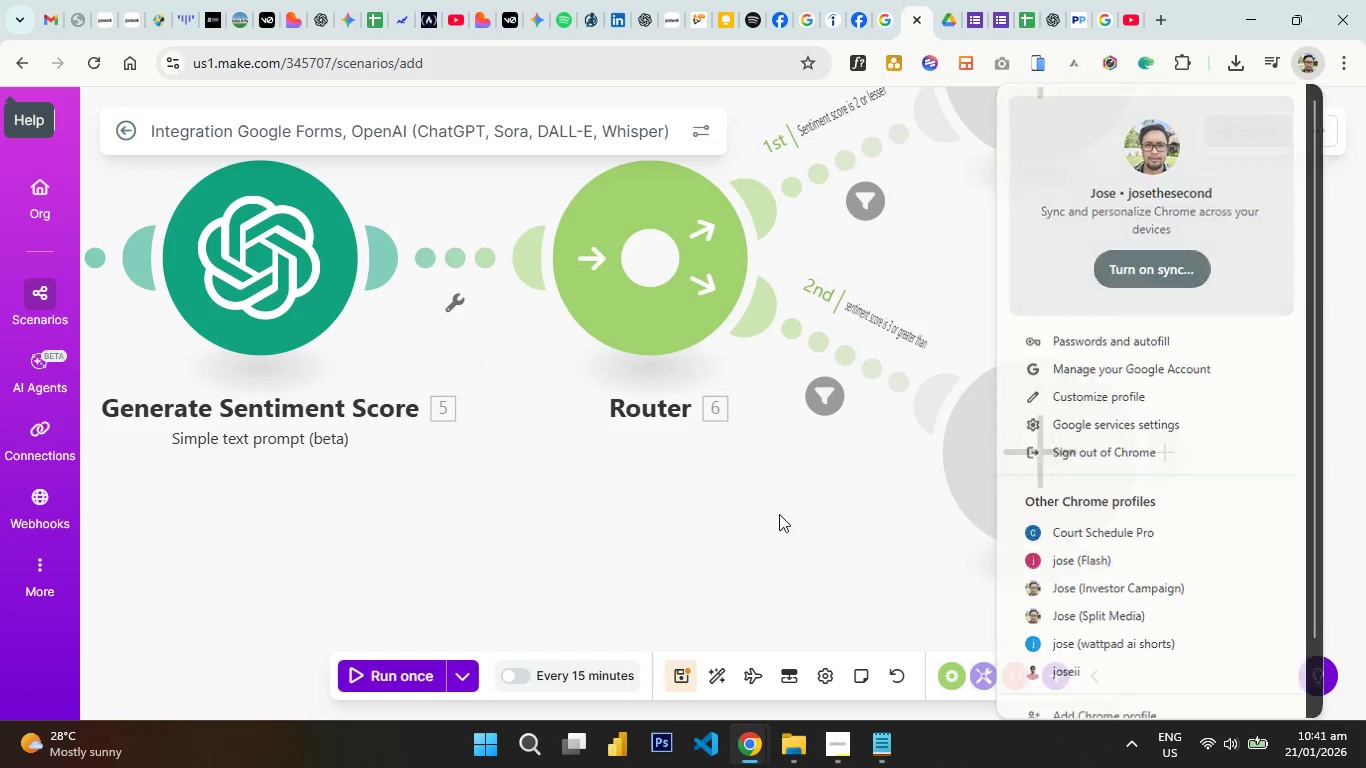 
left_click_drag(start_coordinate=[886, 537], to_coordinate=[792, 618])
 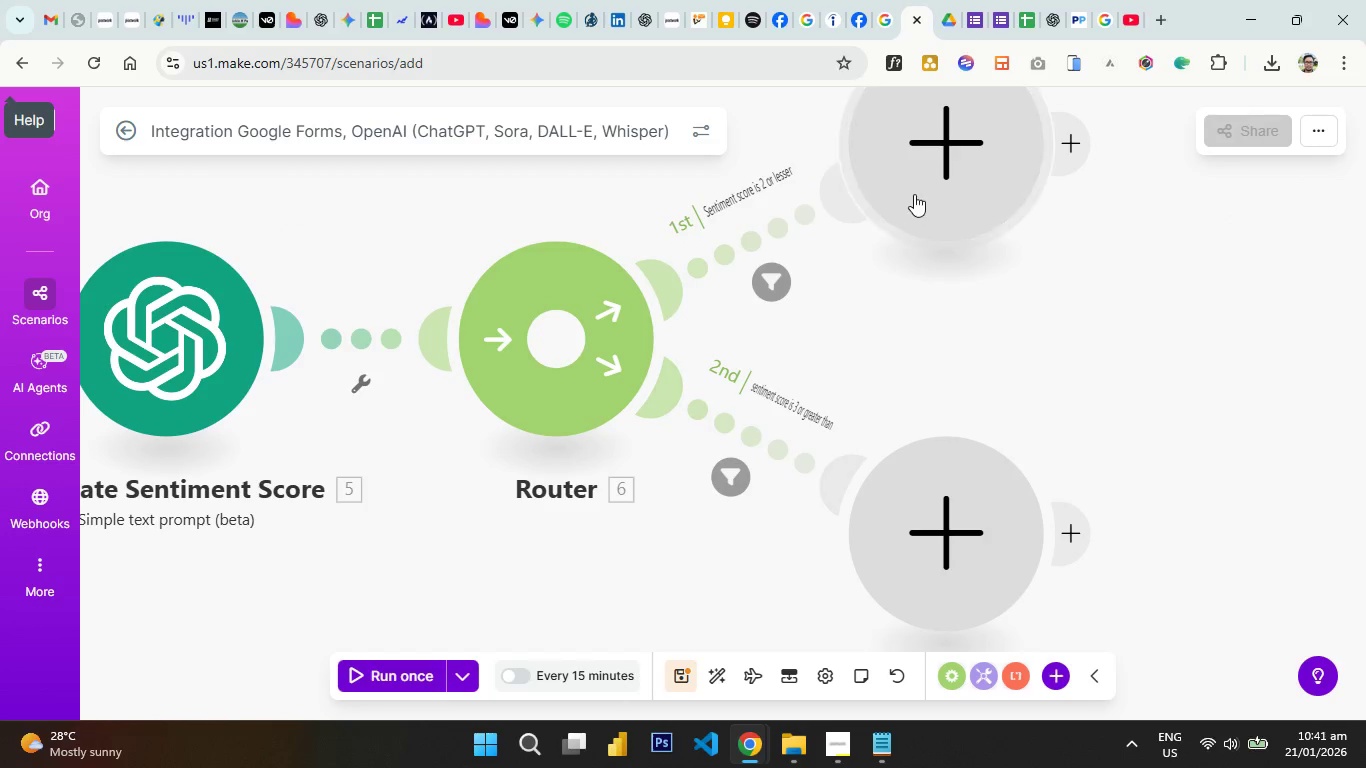 
right_click([916, 192])
 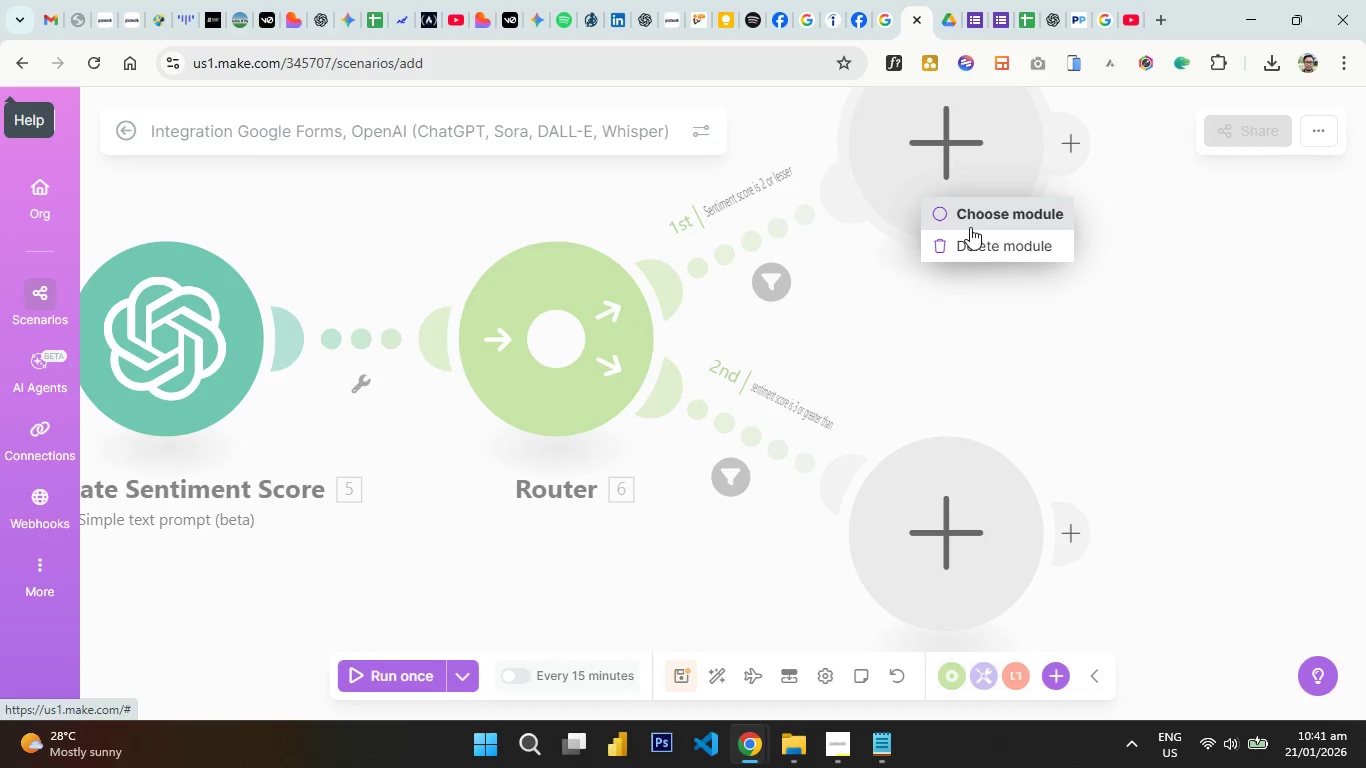 
left_click([971, 223])
 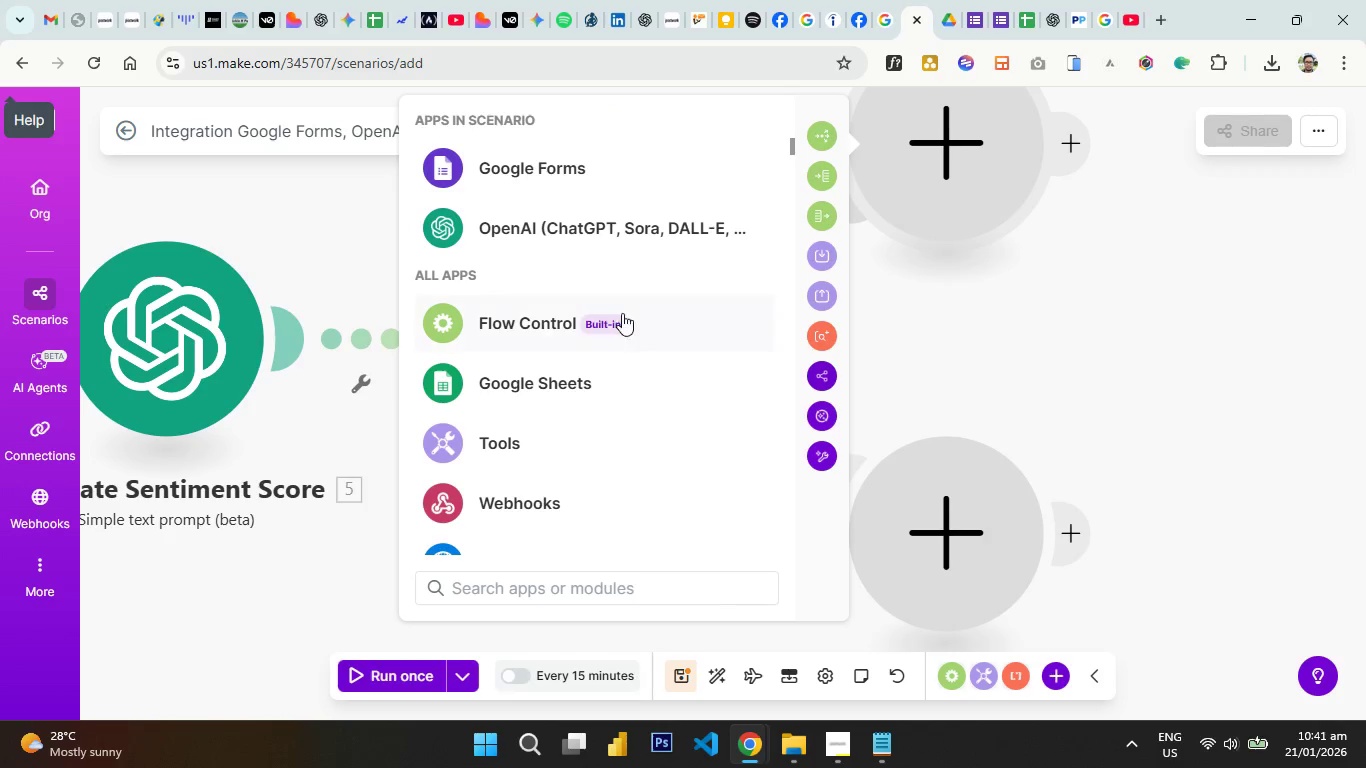 
type(slack)
 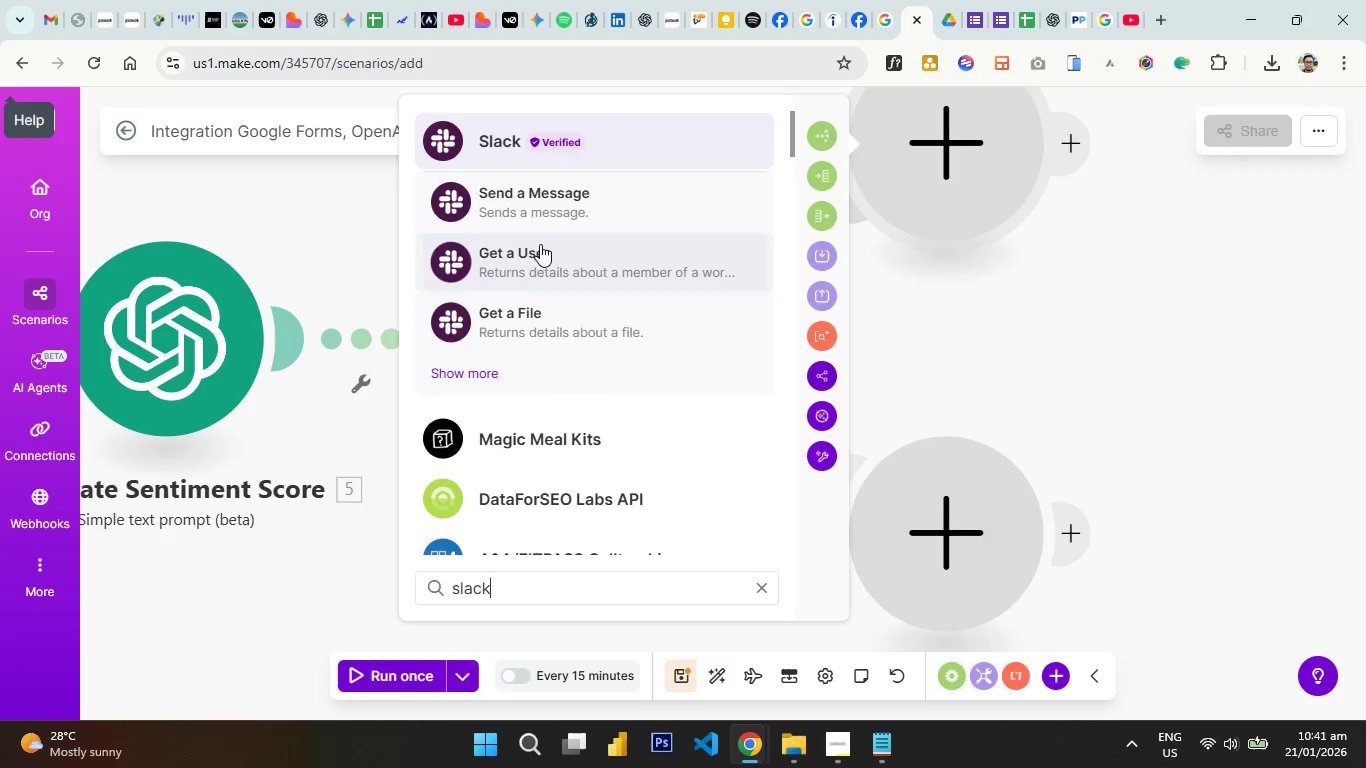 
left_click([532, 217])
 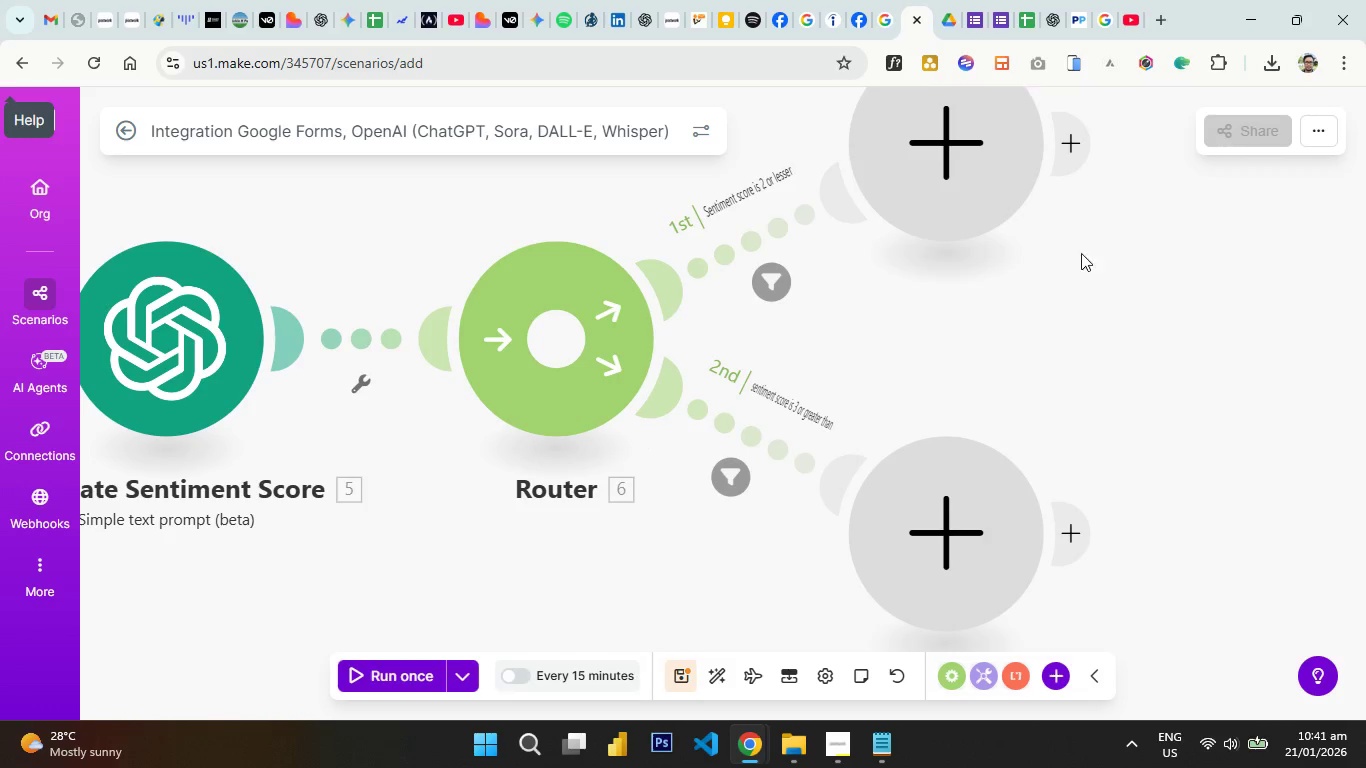 
left_click_drag(start_coordinate=[1130, 270], to_coordinate=[1086, 273])
 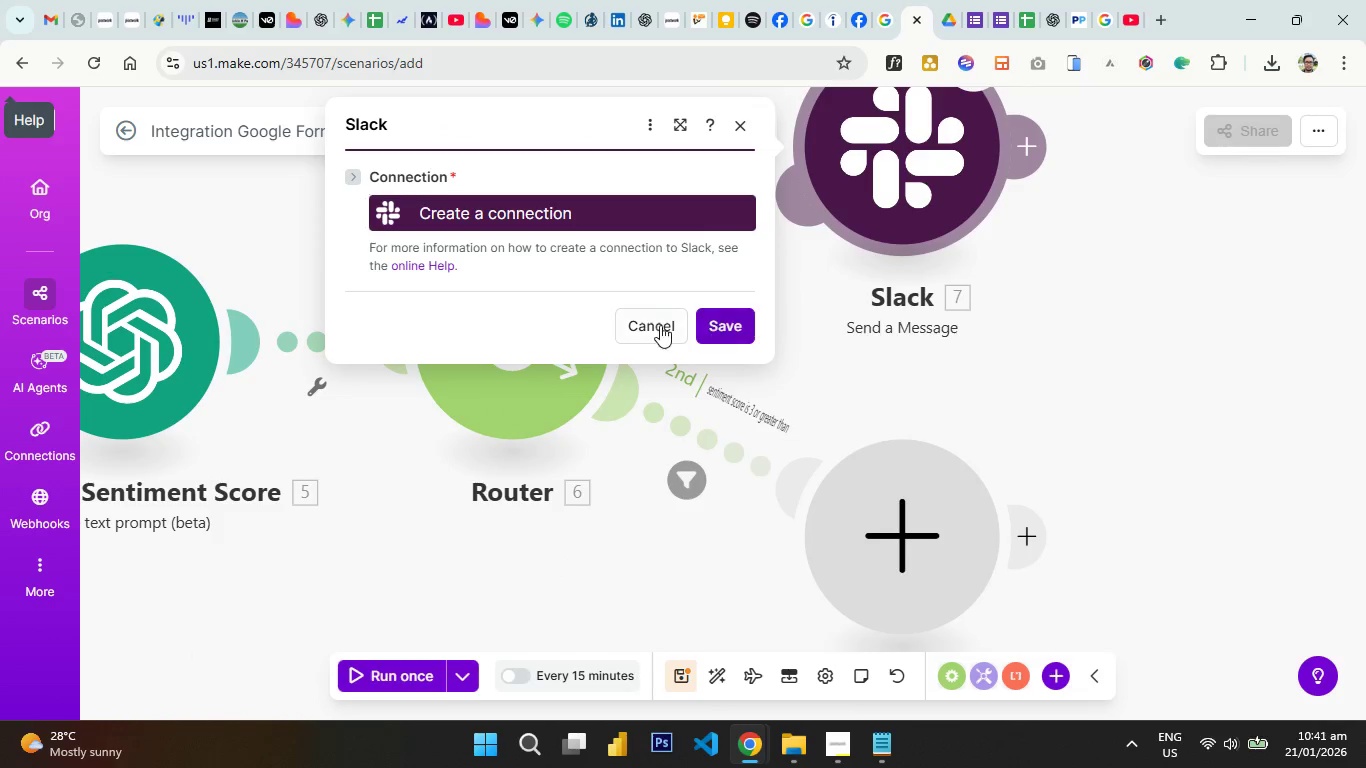 
left_click([655, 327])
 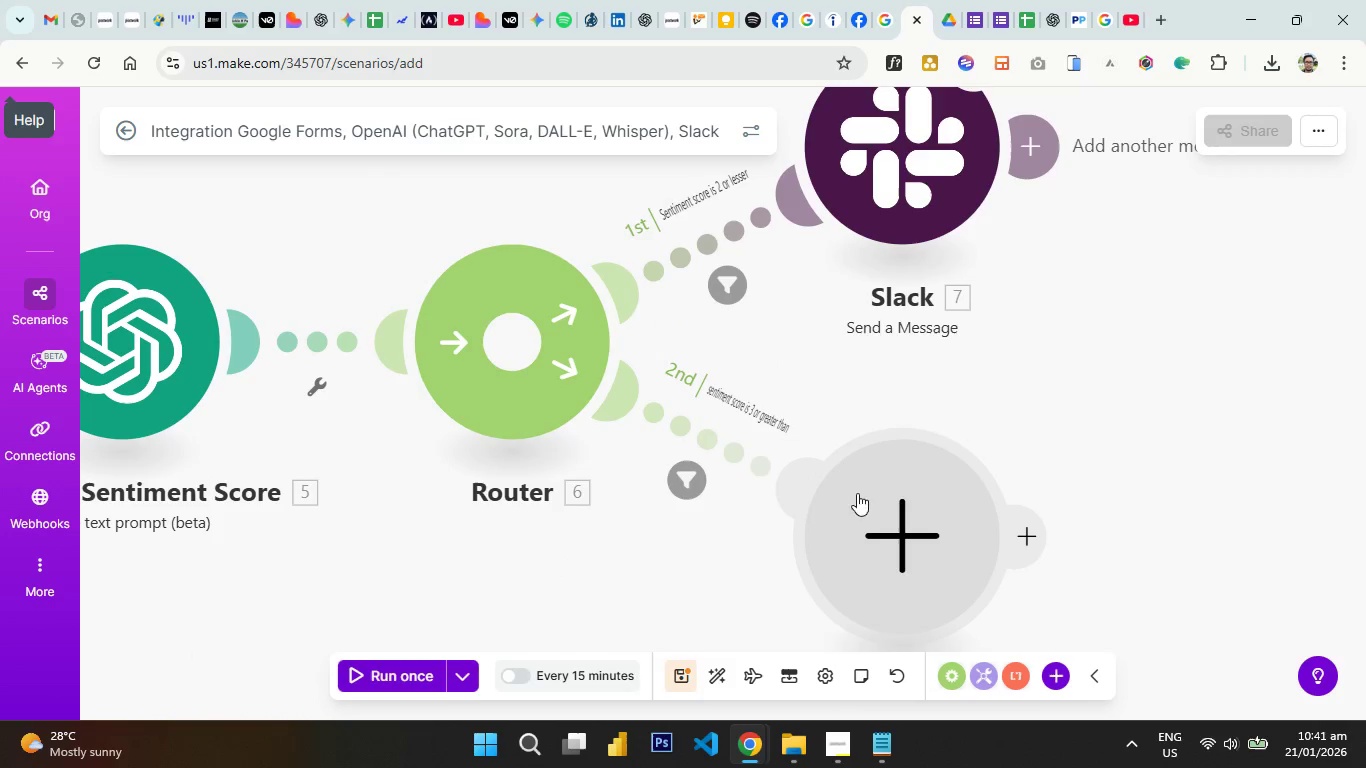 
right_click([880, 501])
 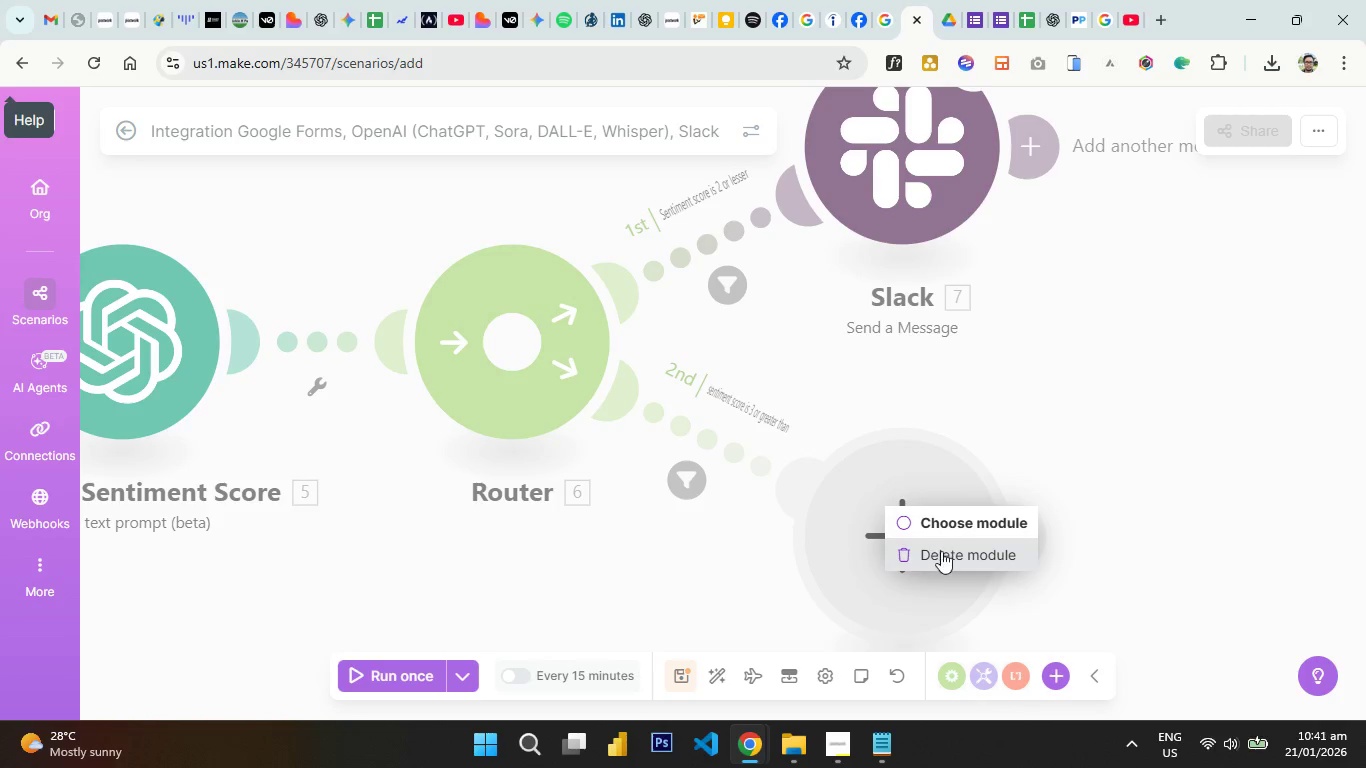 
left_click([949, 516])
 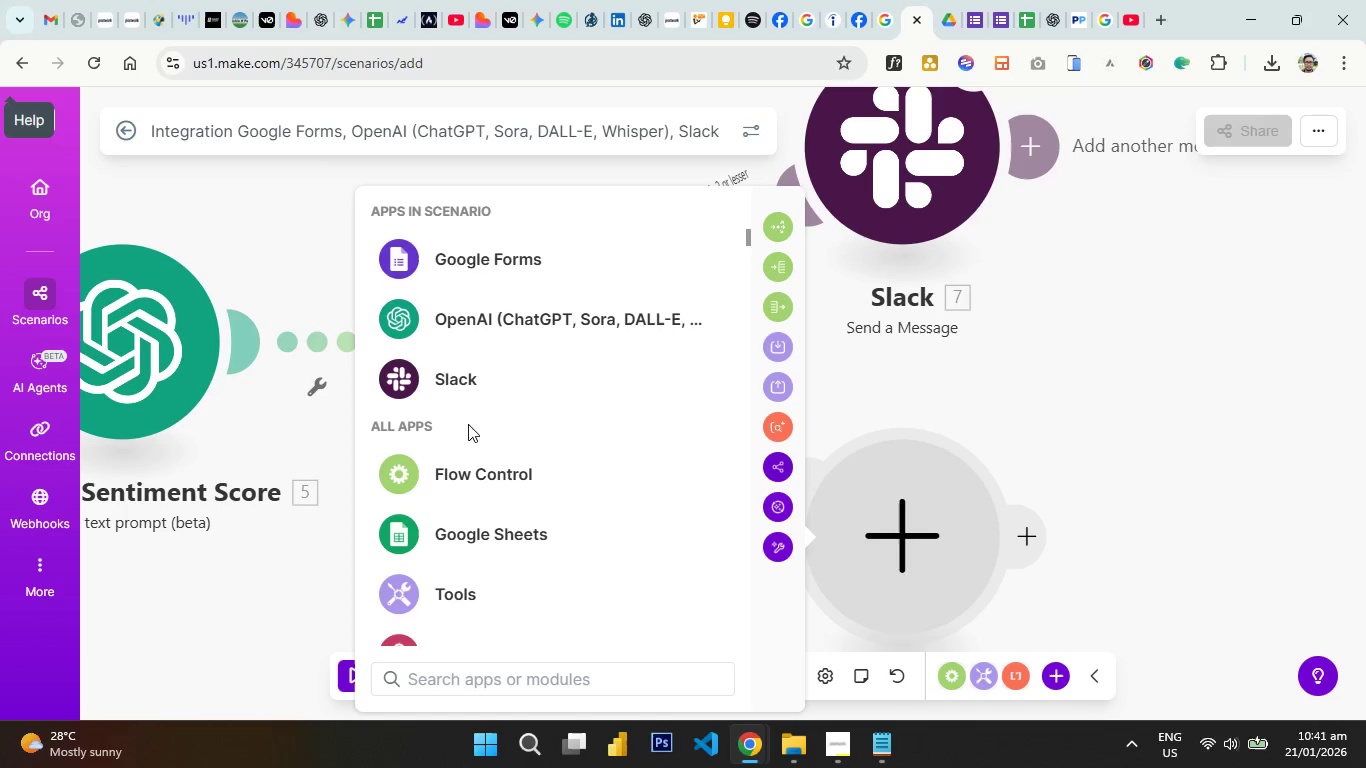 
left_click([453, 387])
 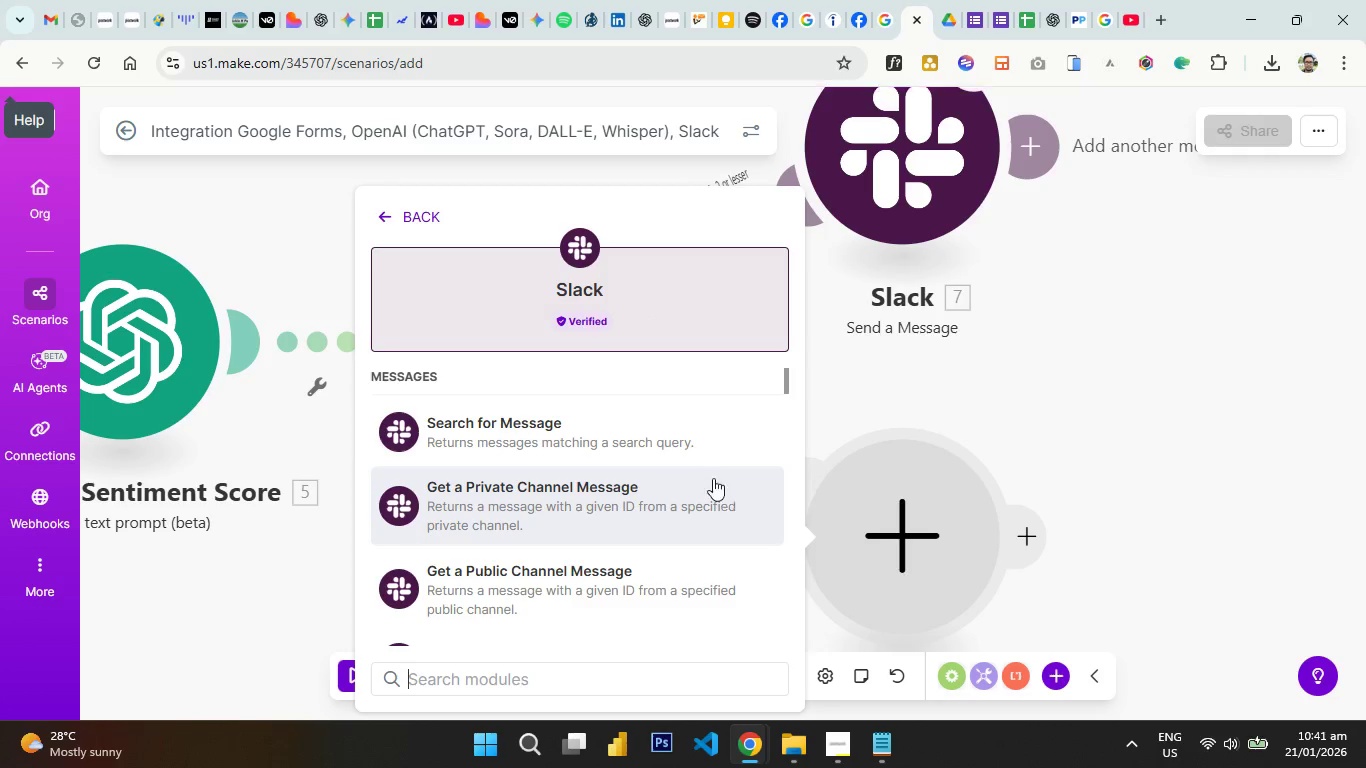 
left_click([520, 438])
 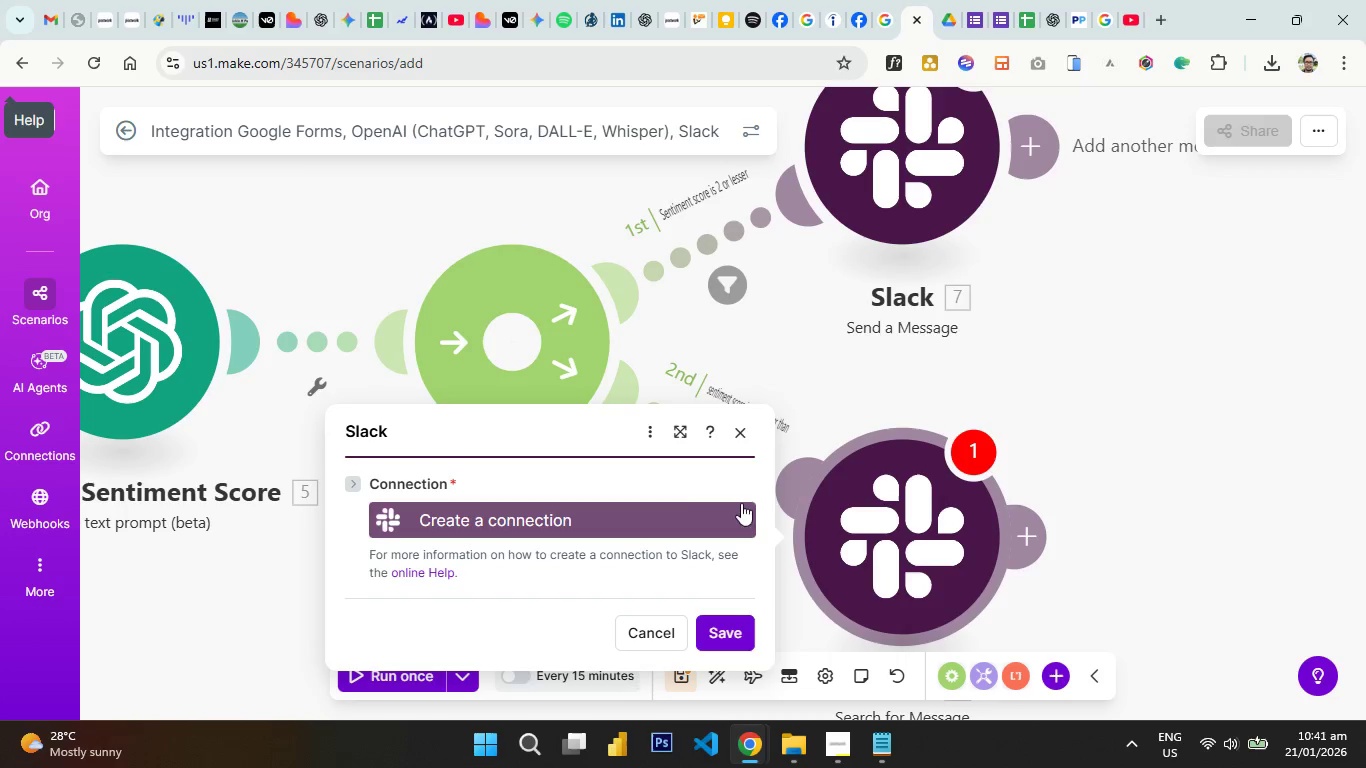 
left_click([734, 432])
 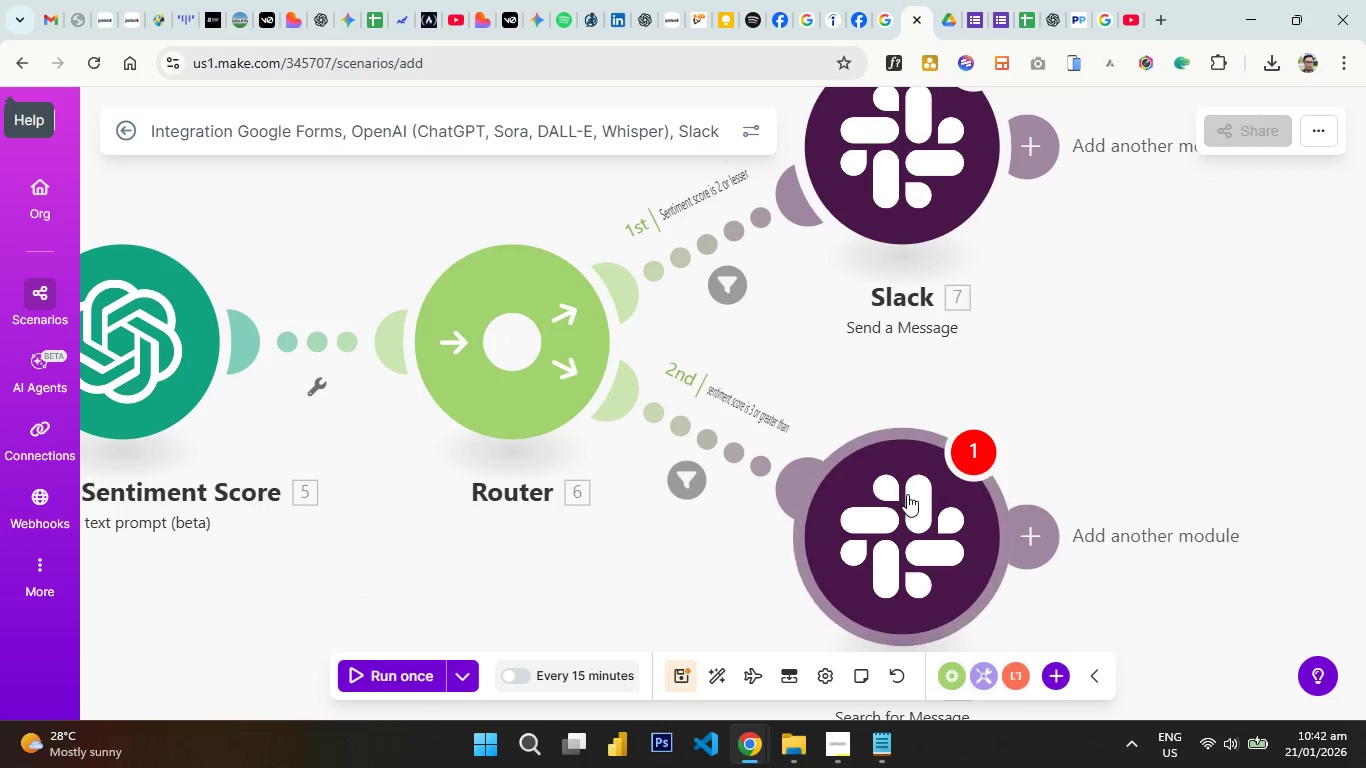 
right_click([907, 494])
 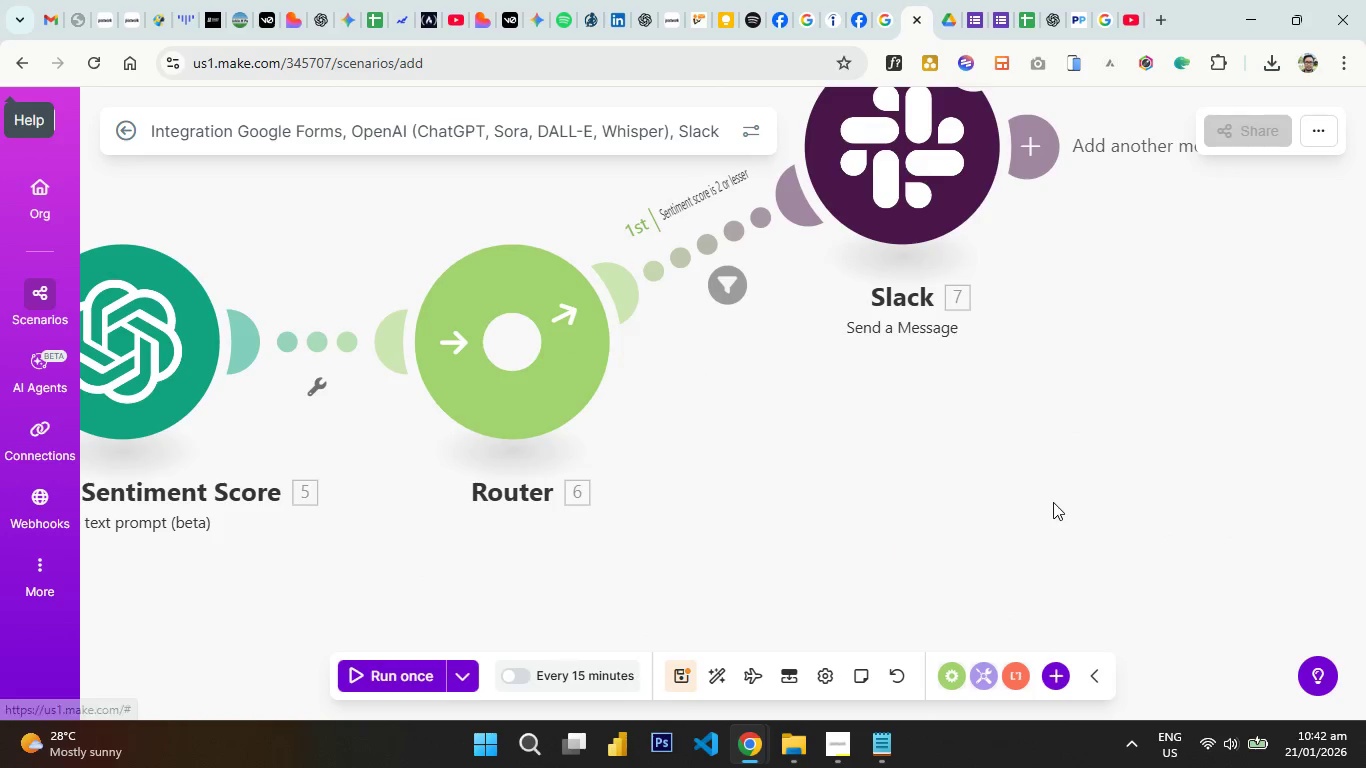 
right_click([969, 505])
 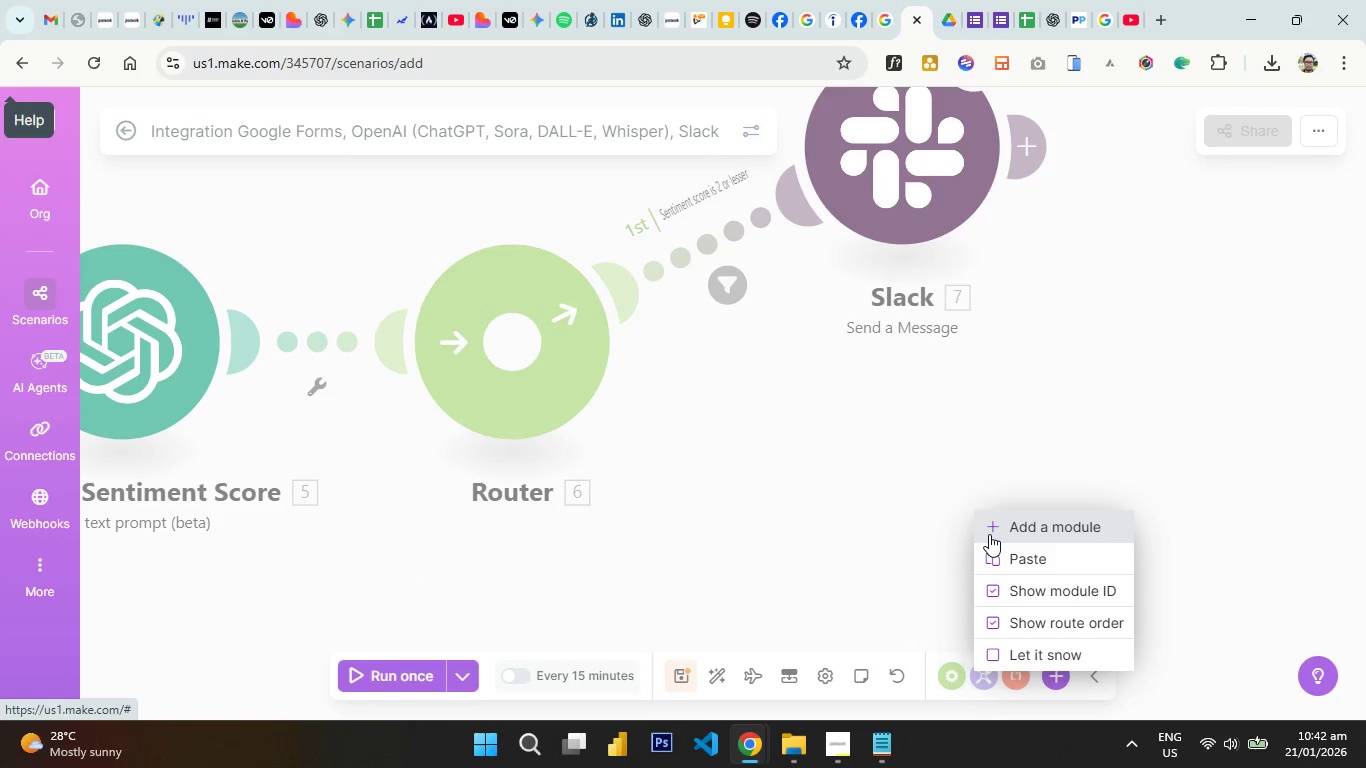 
left_click([992, 535])
 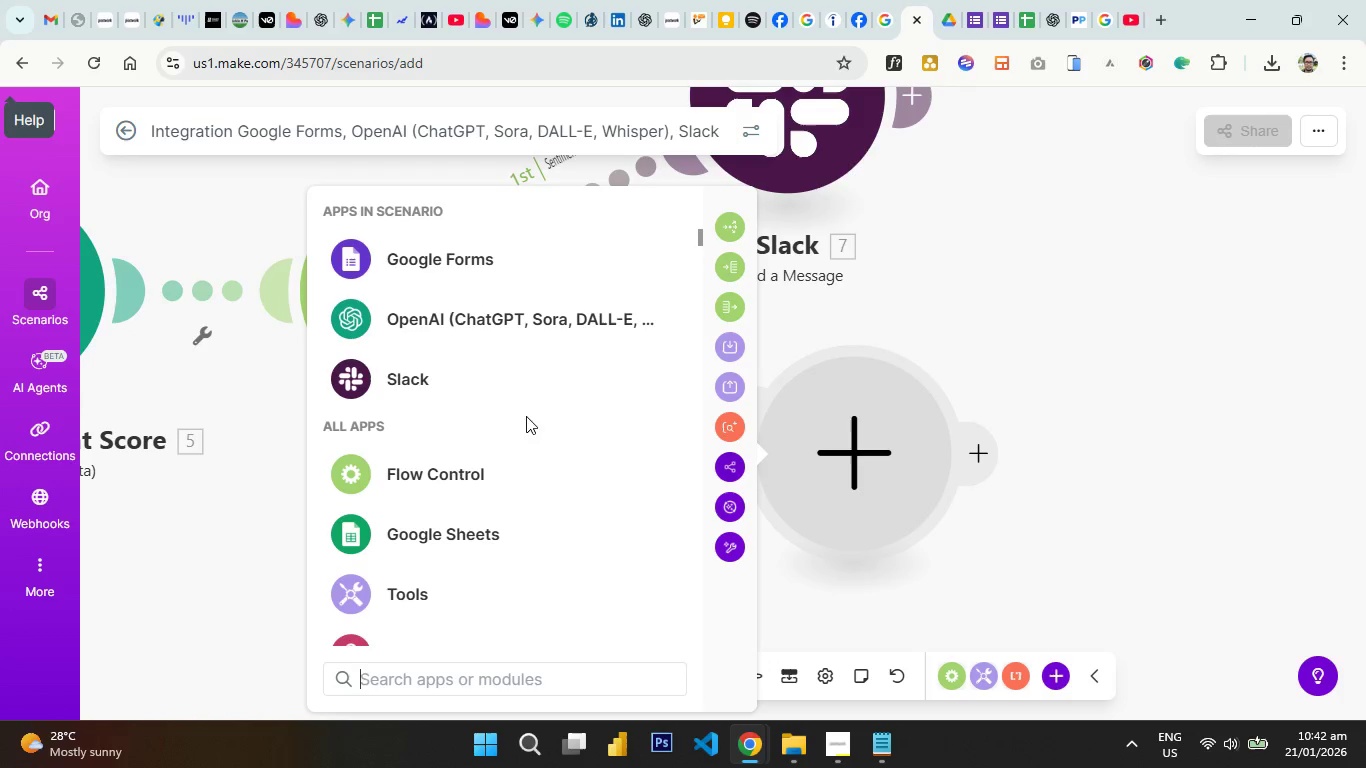 
left_click([414, 374])
 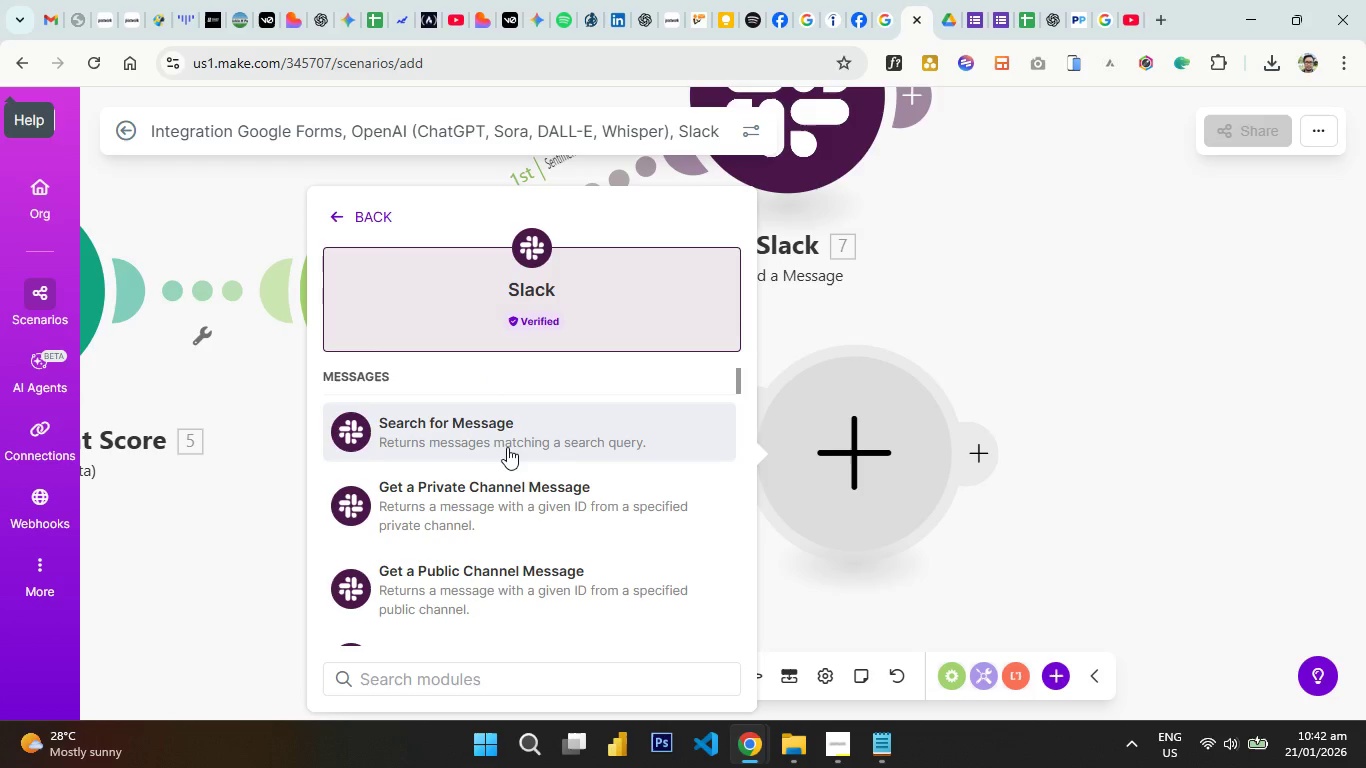 
scroll: coordinate [525, 425], scroll_direction: down, amount: 1.0
 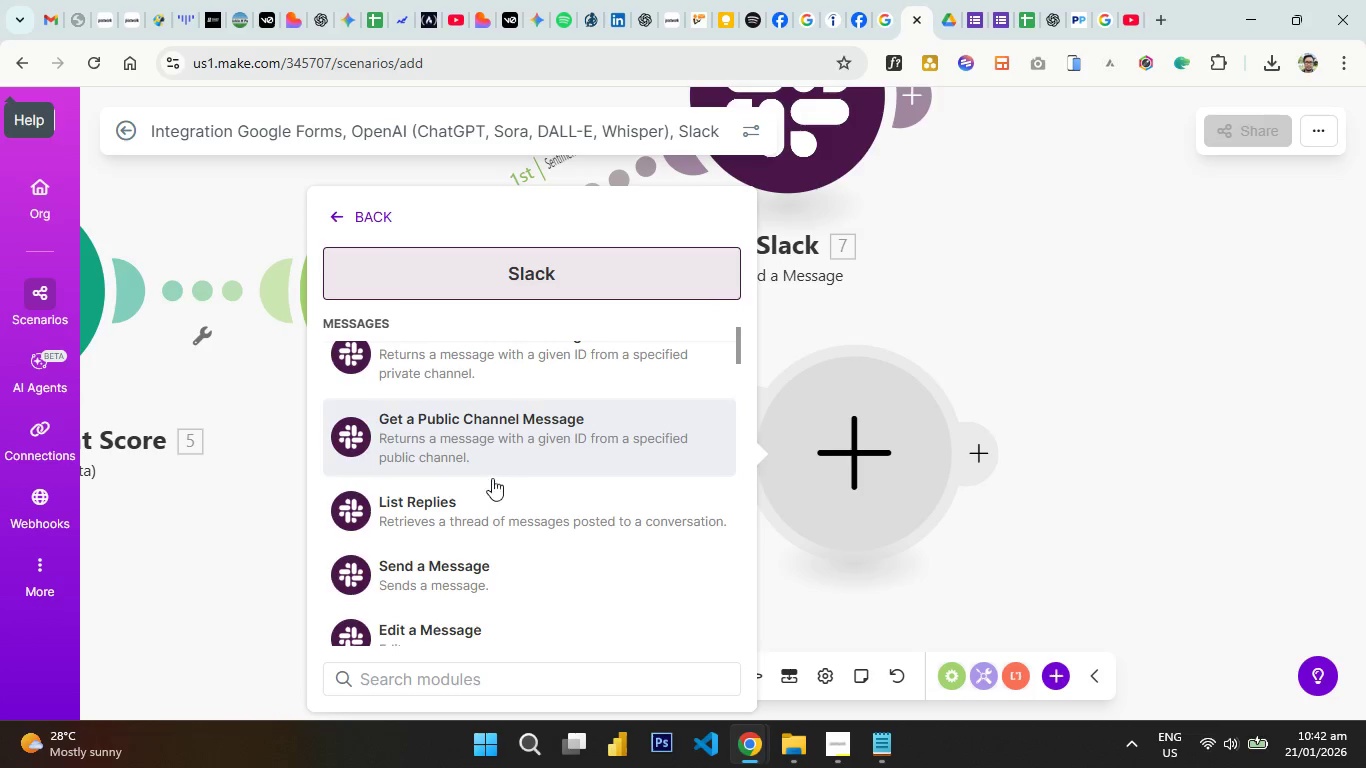 
left_click([456, 563])
 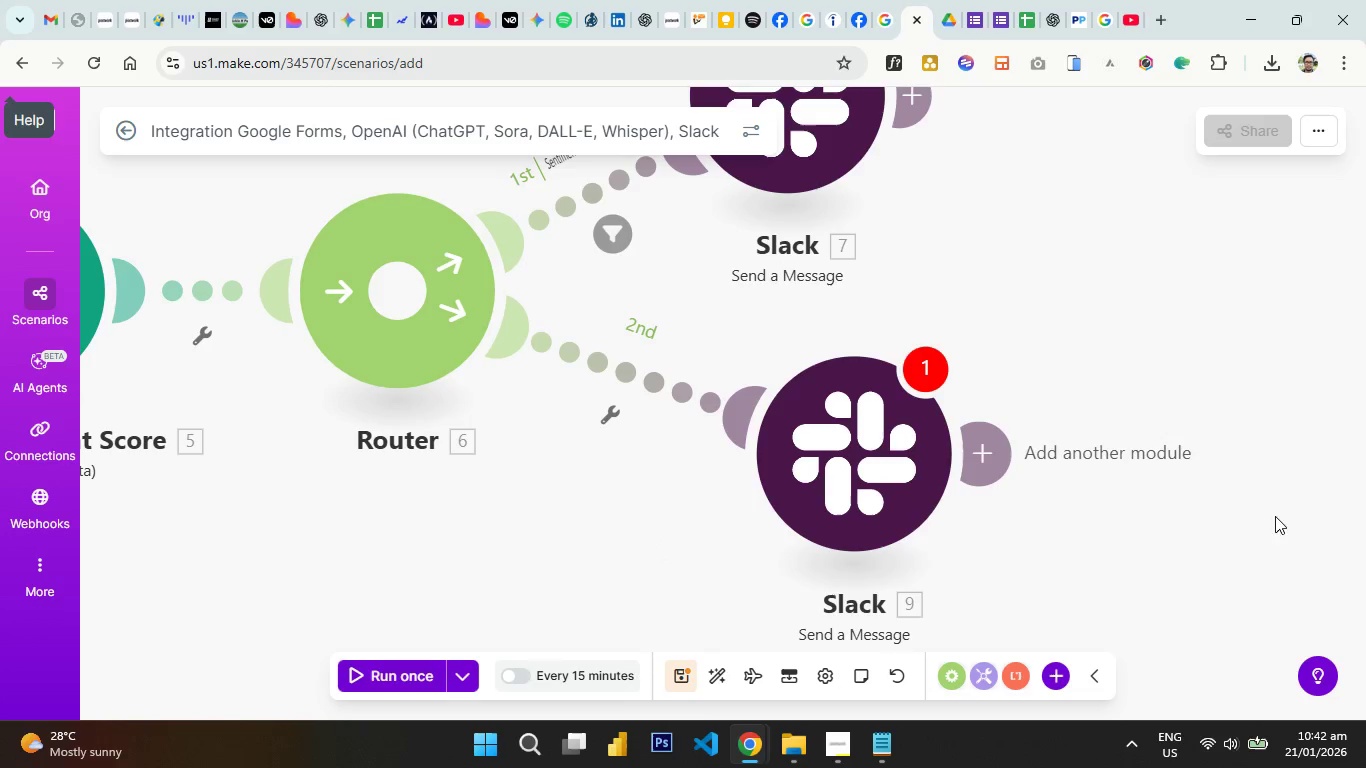 
left_click_drag(start_coordinate=[1149, 242], to_coordinate=[937, 470])
 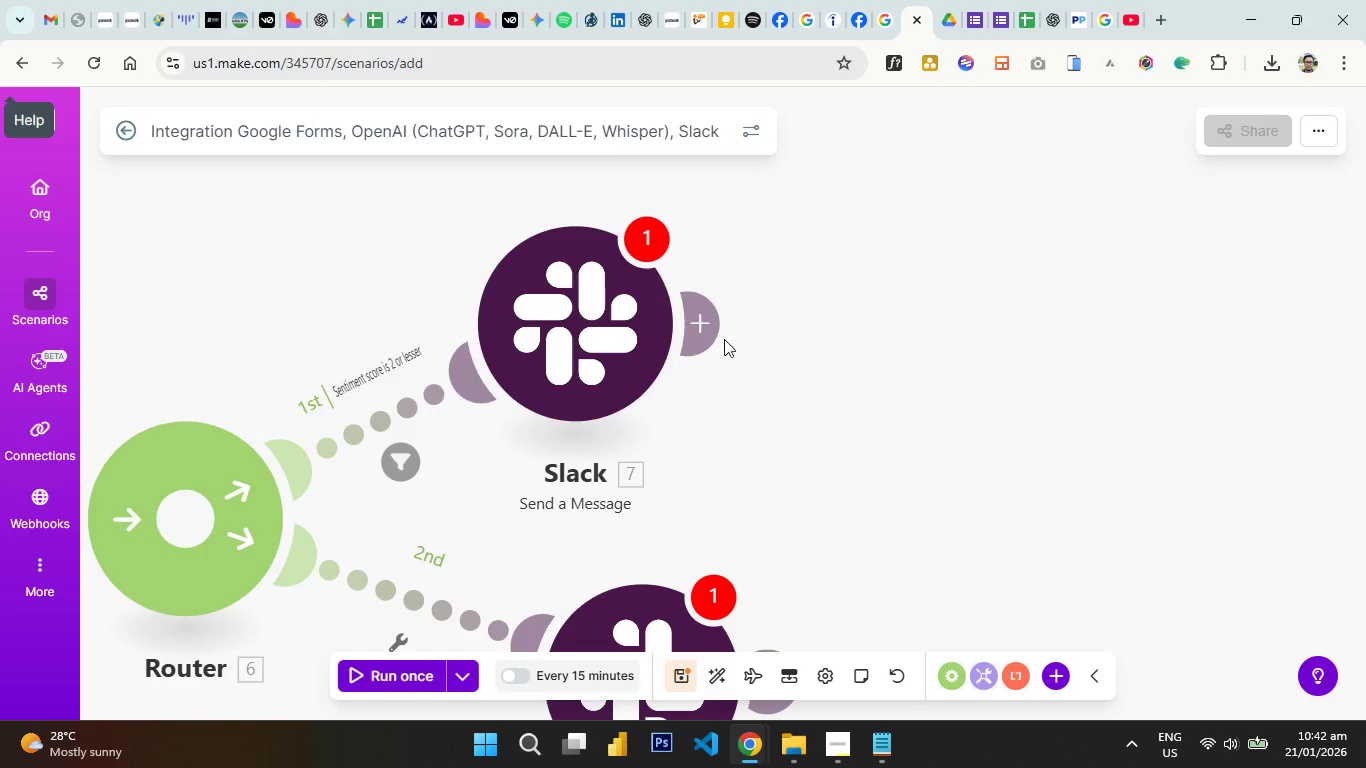 
left_click([707, 312])
 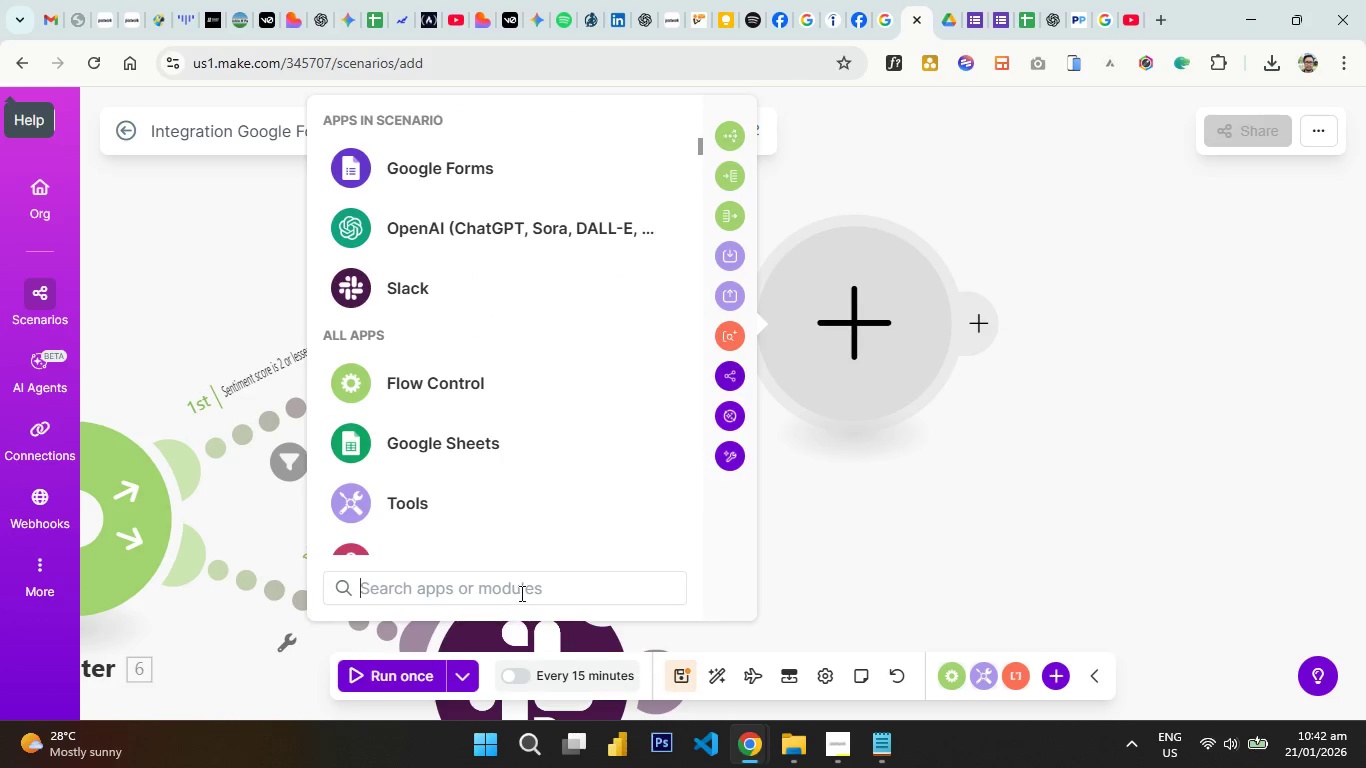 
type(email)
 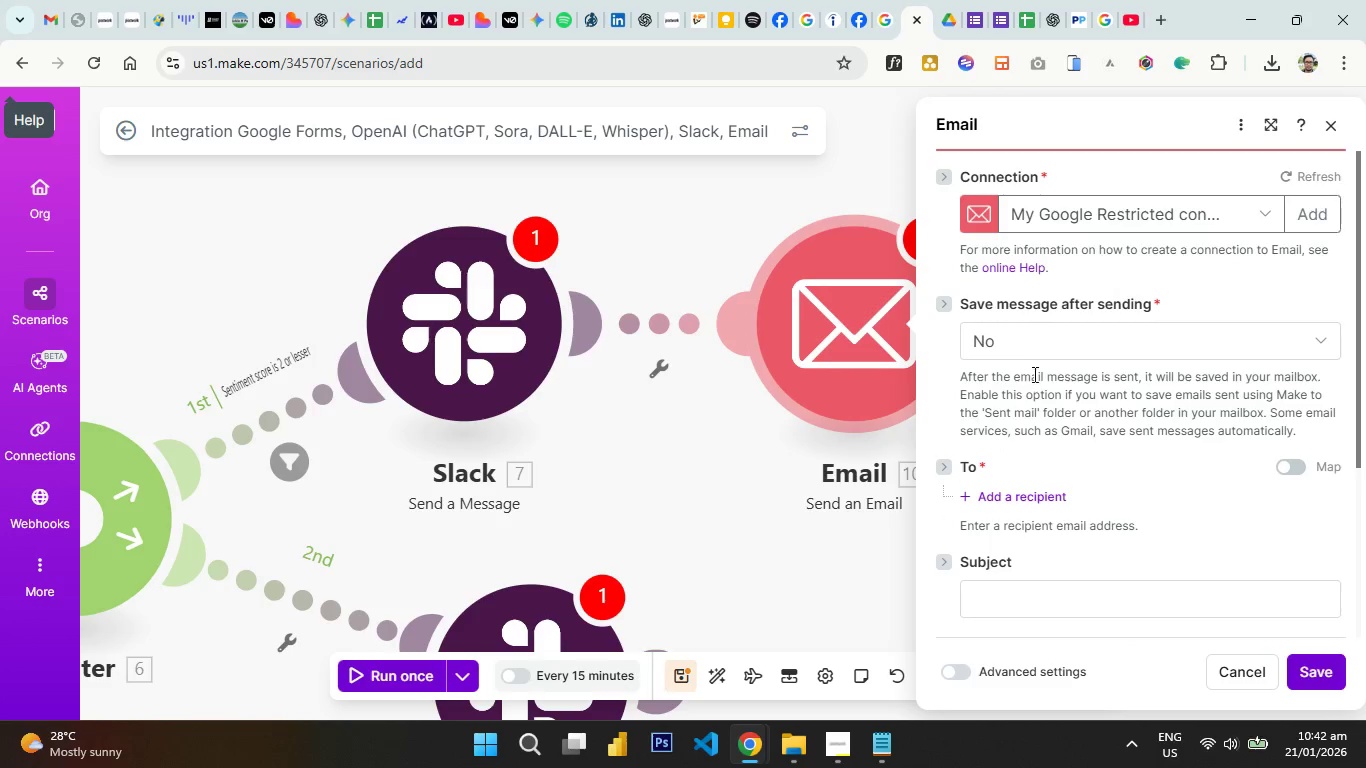 
wait(5.98)
 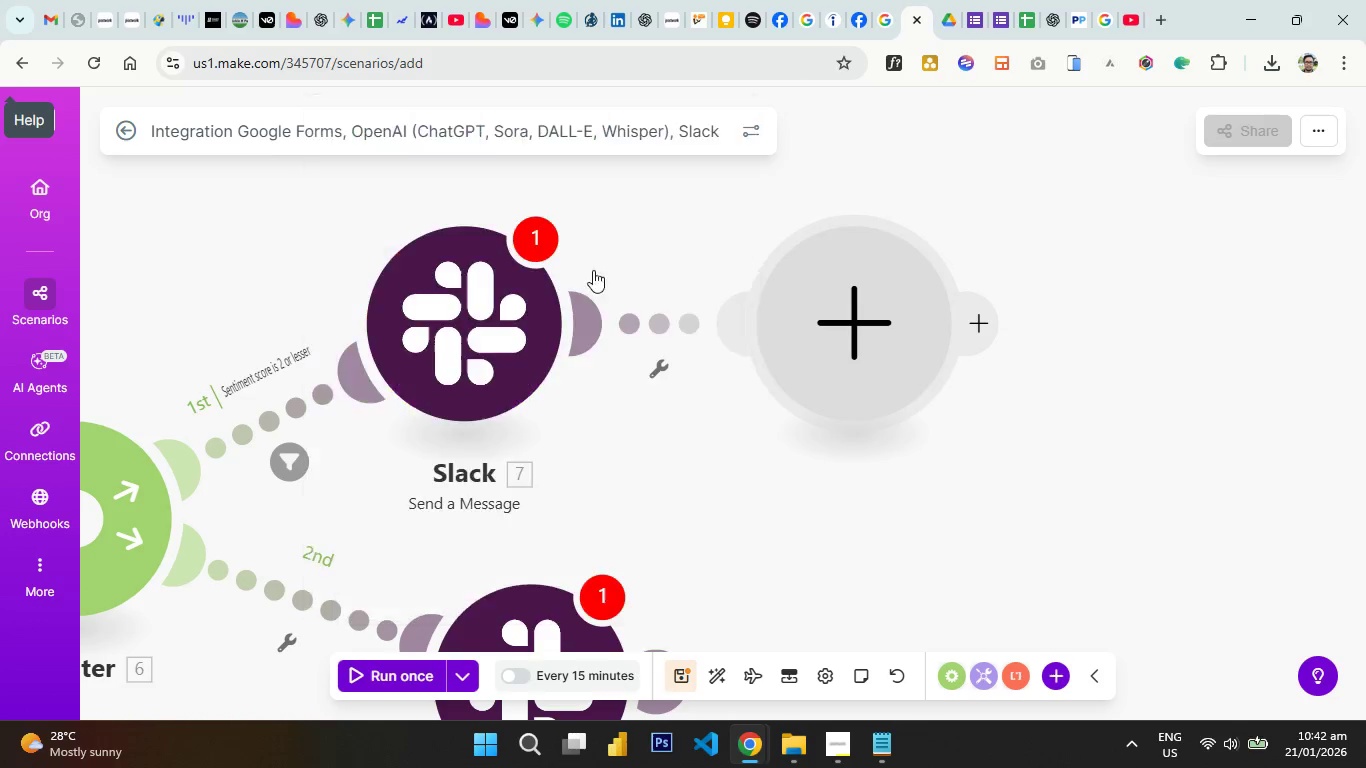 
left_click([1089, 355])
 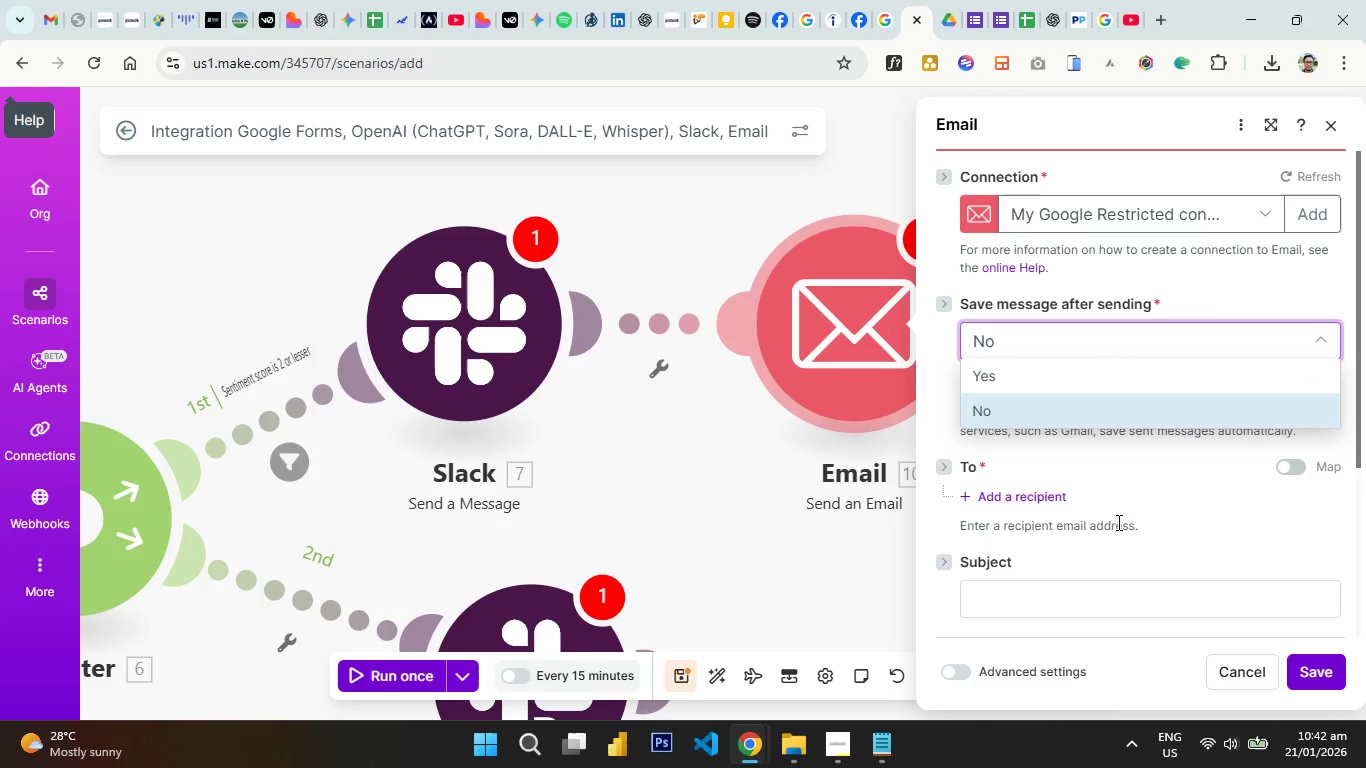 
left_click([1139, 476])
 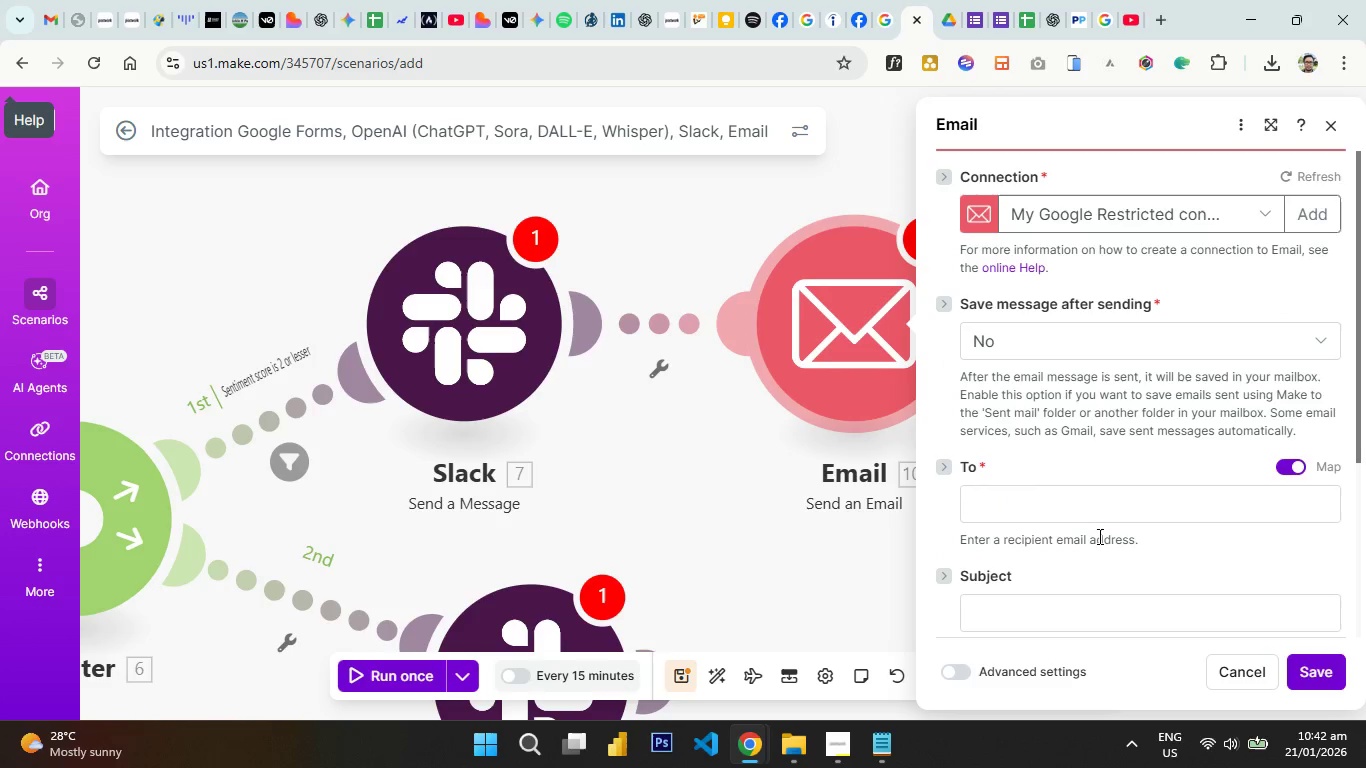 
left_click([1069, 508])
 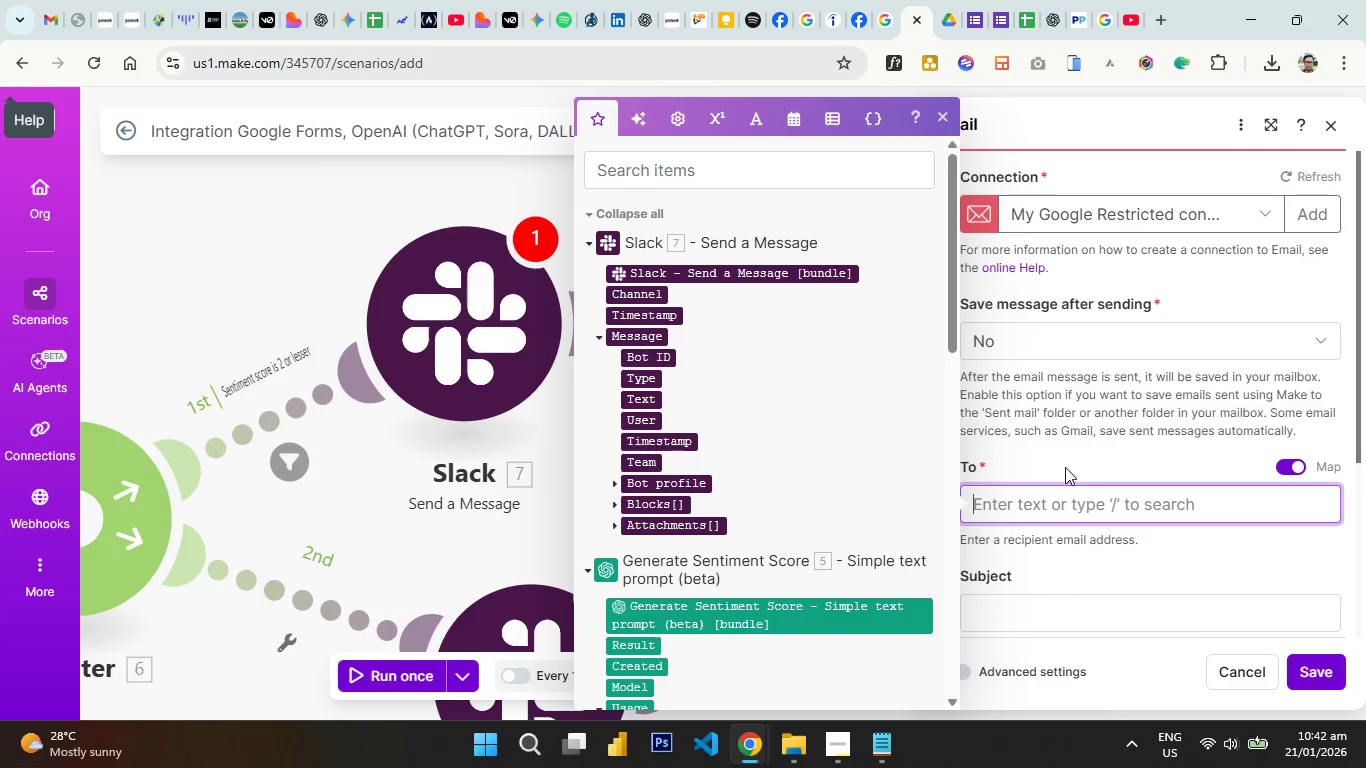 
type(hr@mai)
key(Backspace)
key(Backspace)
key(Backspace)
key(Backspace)
key(Backspace)
type(r's@EMAI)
key(Backspace)
key(Backspace)
key(Backspace)
key(Backspace)
type(p)
key(Backspace)
type(companyemail.com)
 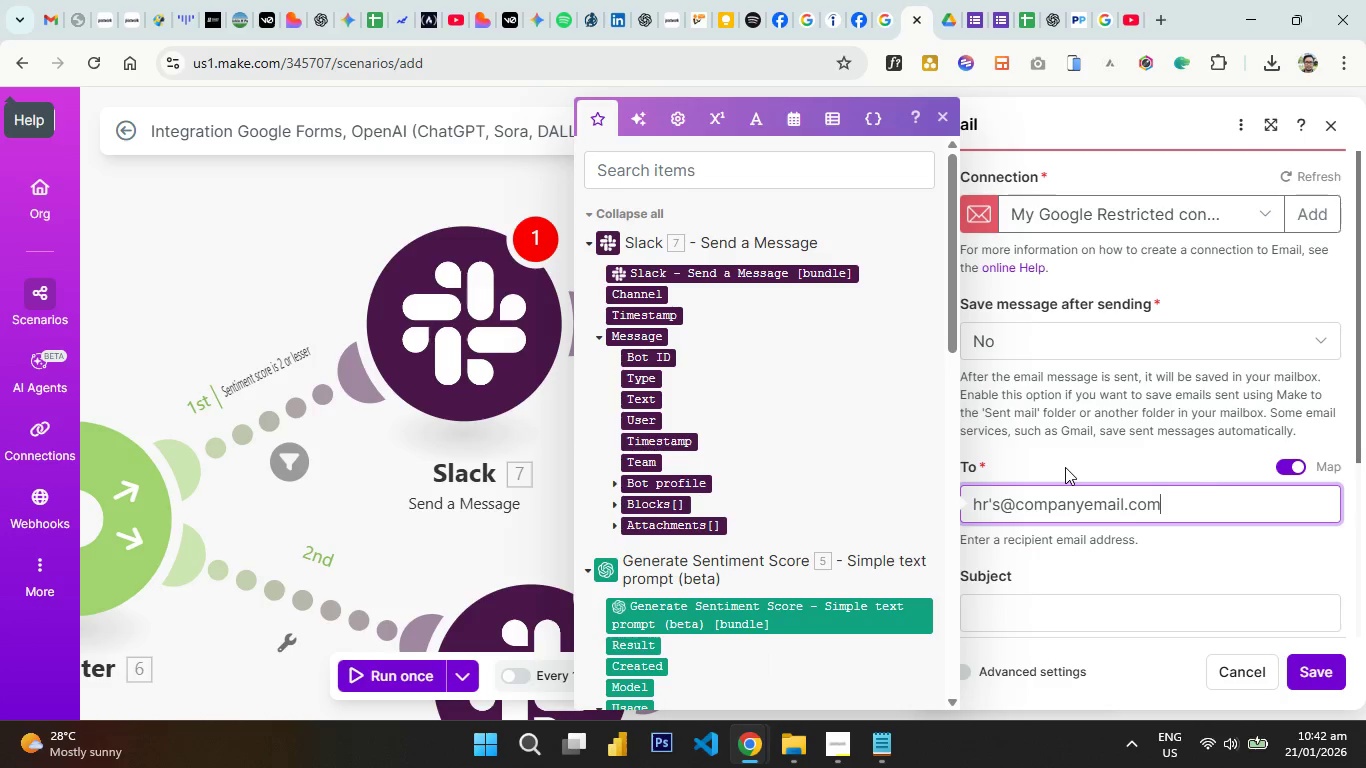 
double_click([1010, 600])
 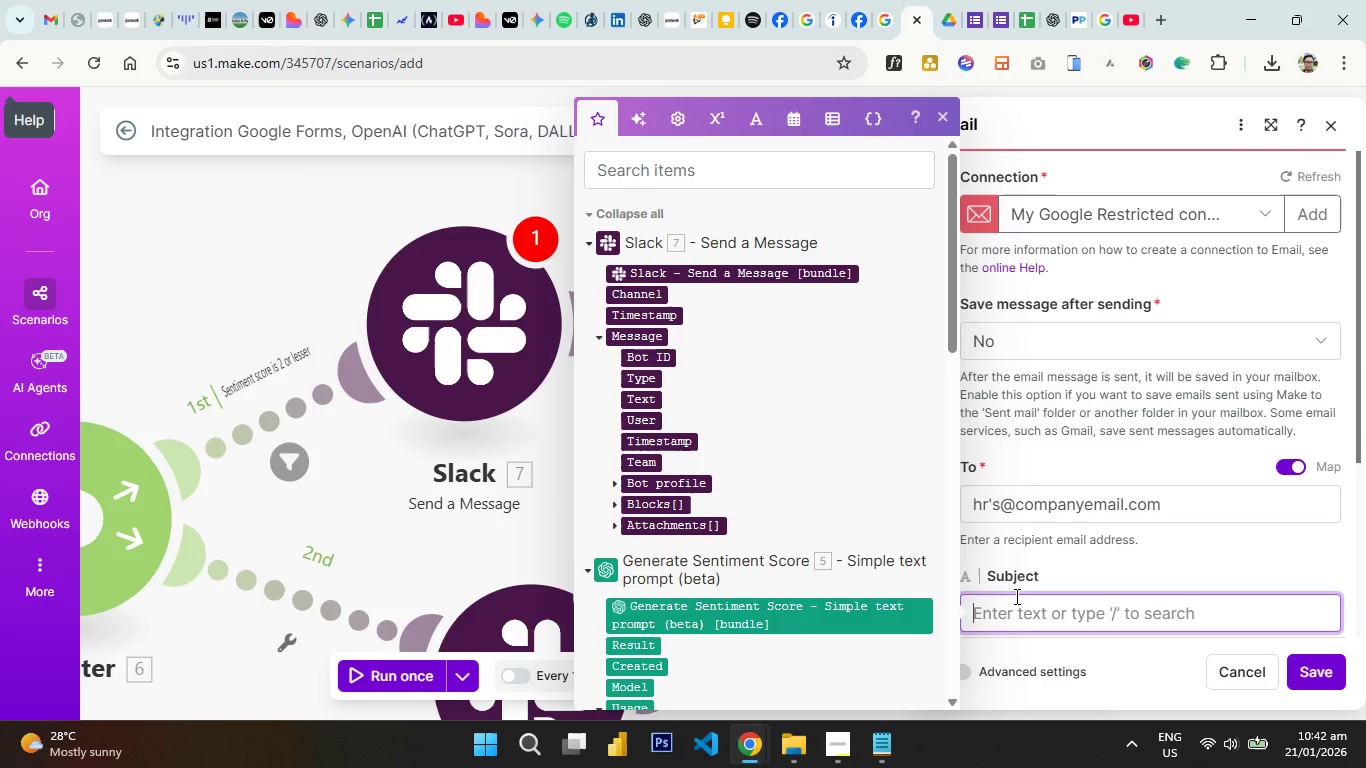 
key(Alt+AltLeft)
 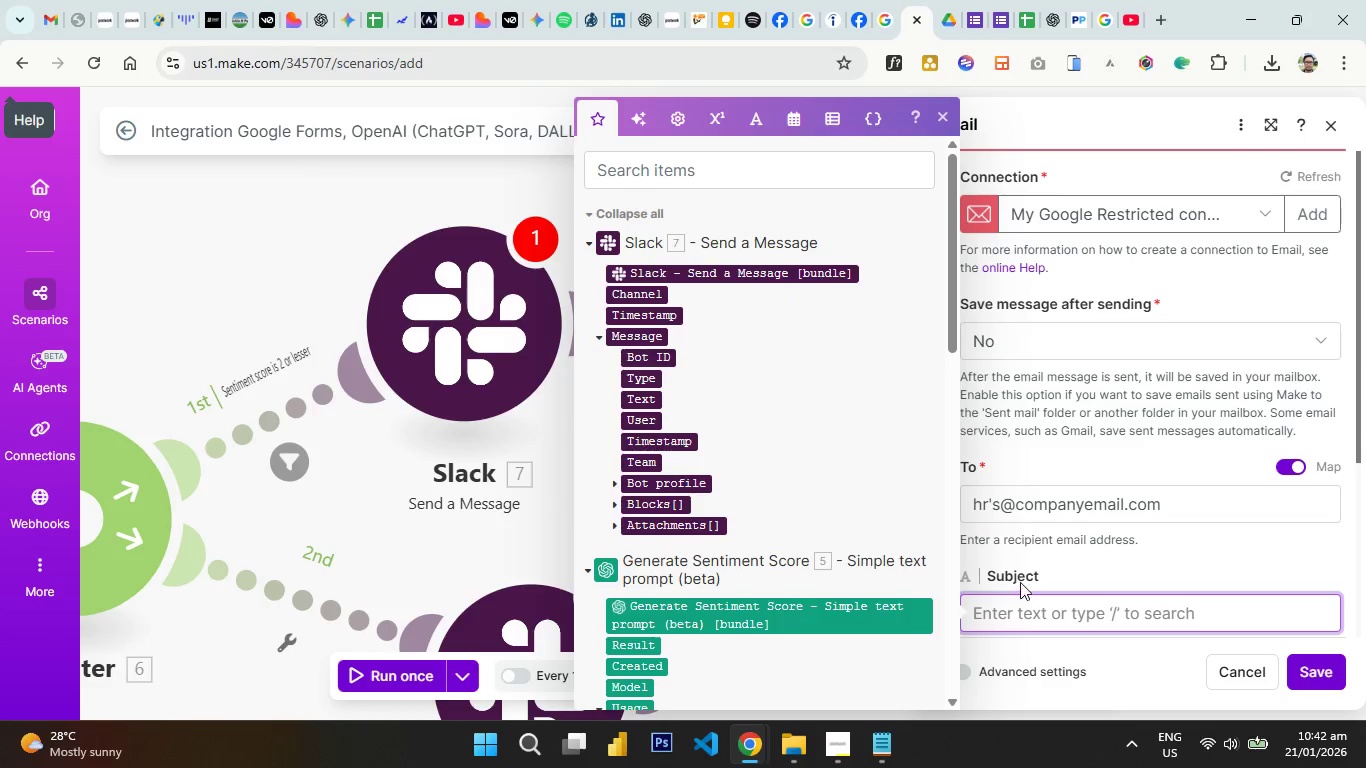 
key(Alt+Tab)
 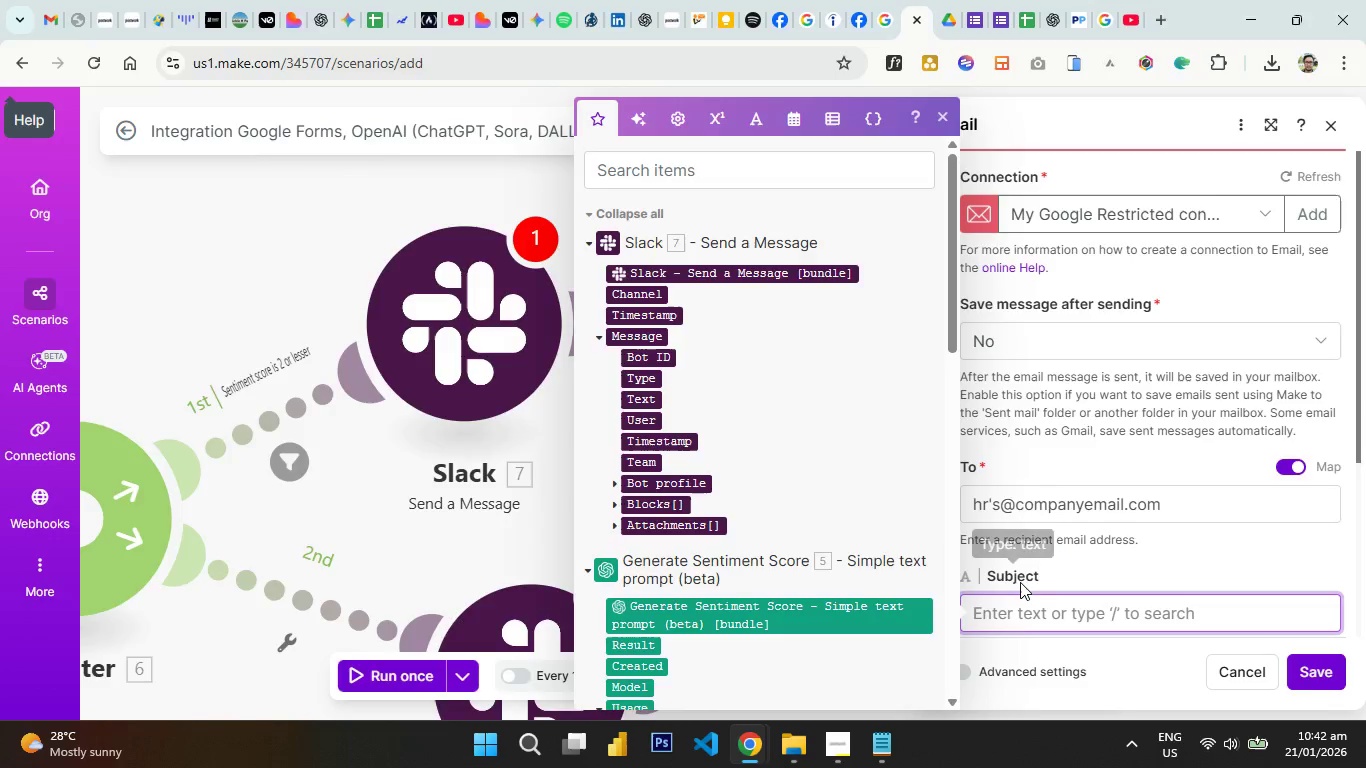 
key(Alt+1)